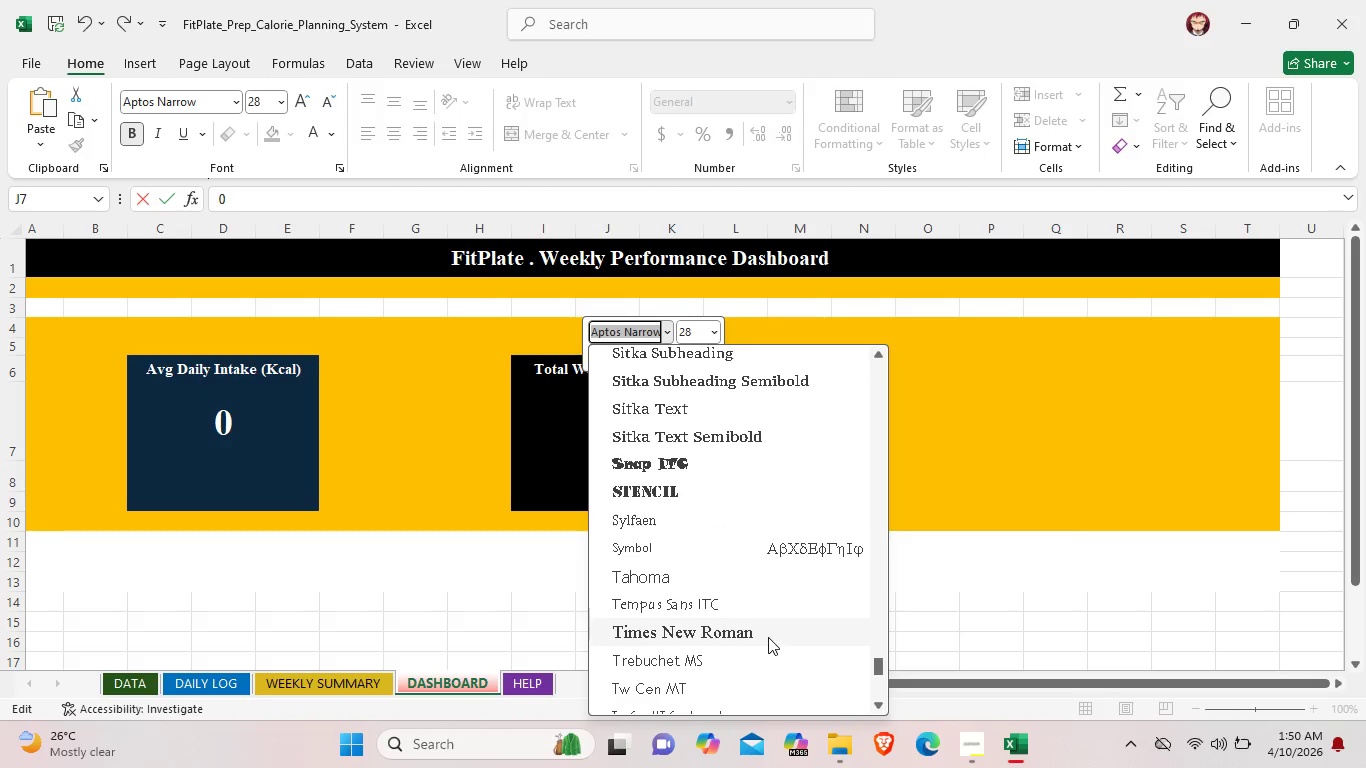 
left_click([768, 637])
 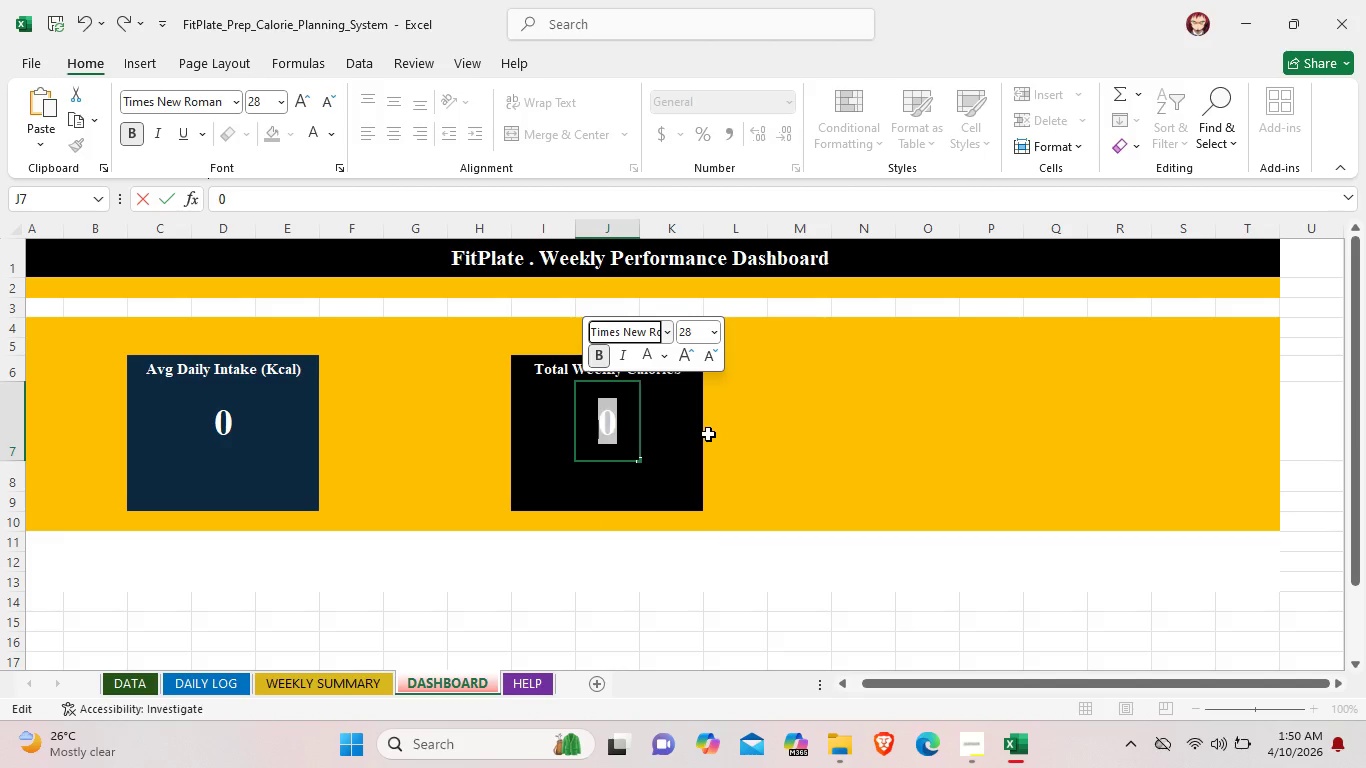 
wait(6.19)
 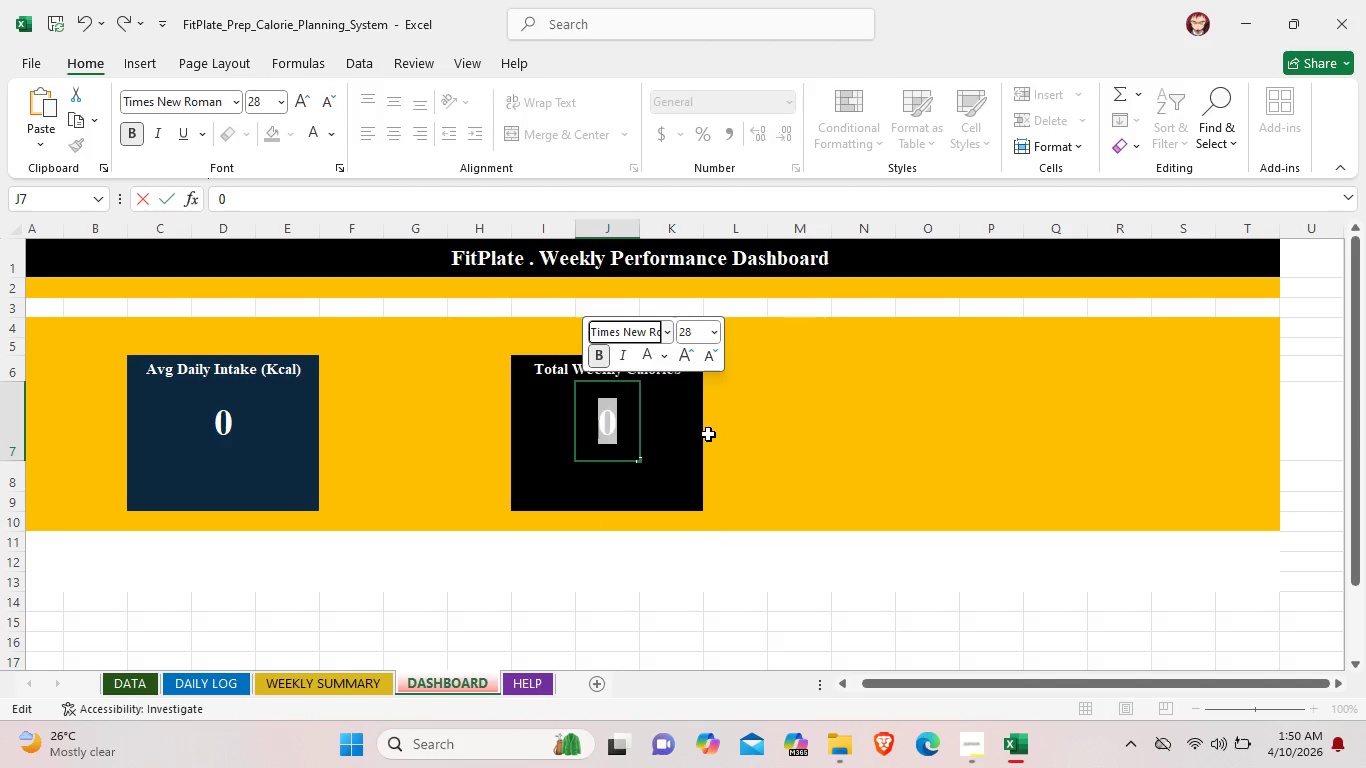 
left_click([708, 434])
 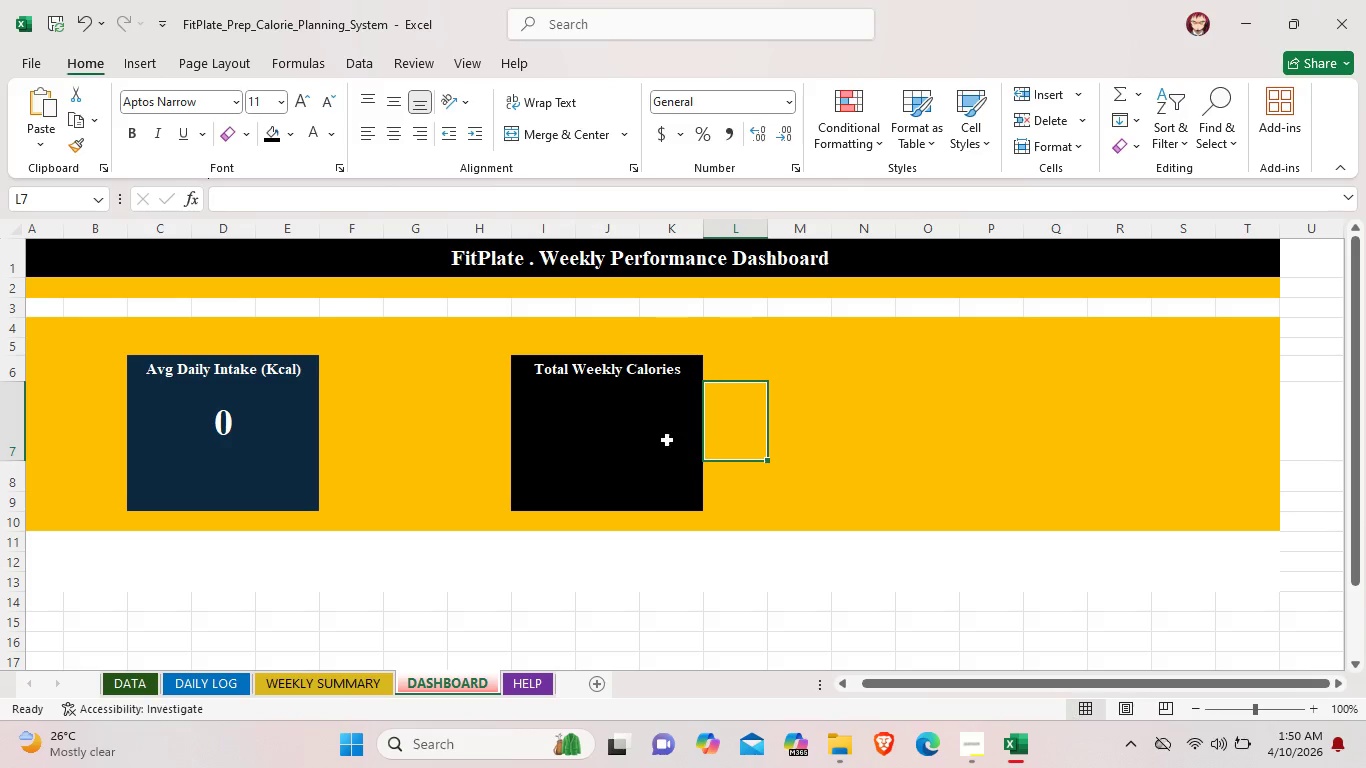 
double_click([618, 432])
 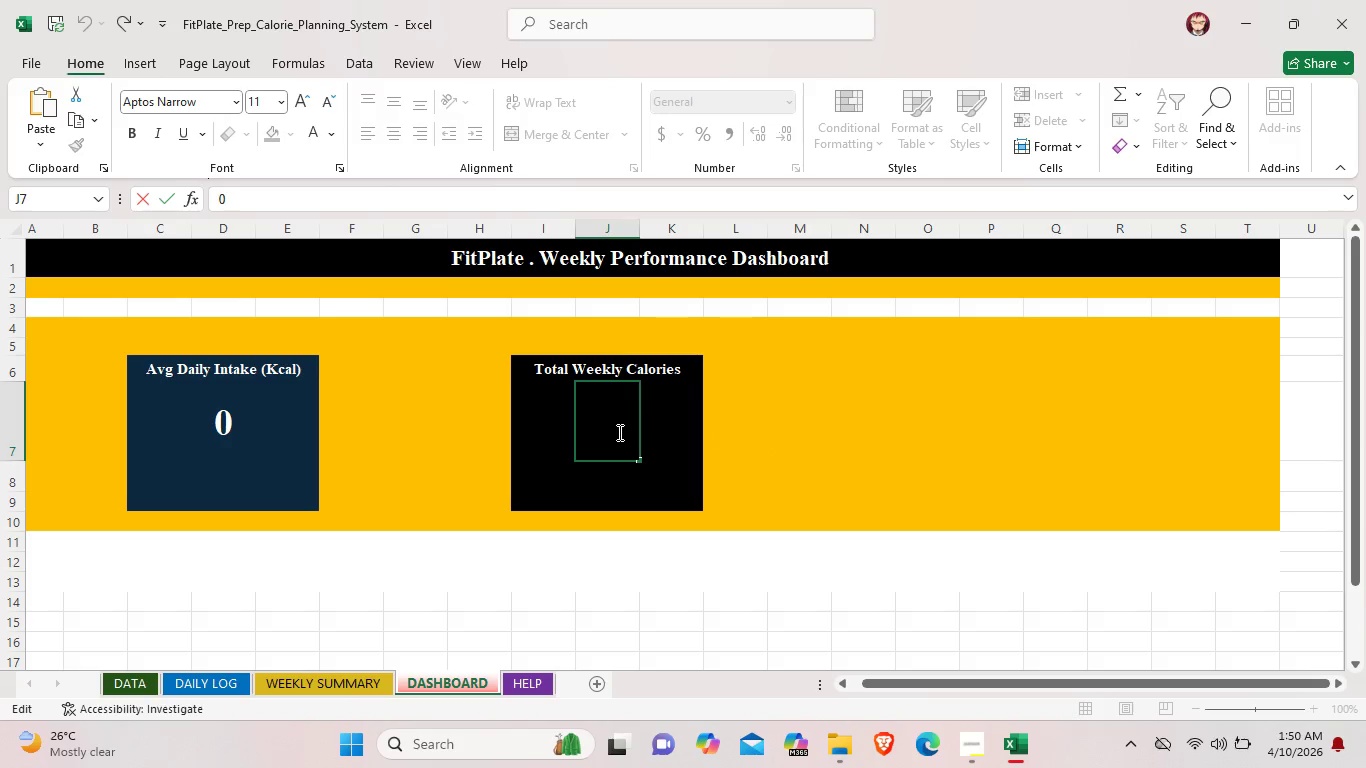 
left_click_drag(start_coordinate=[618, 432], to_coordinate=[572, 407])
 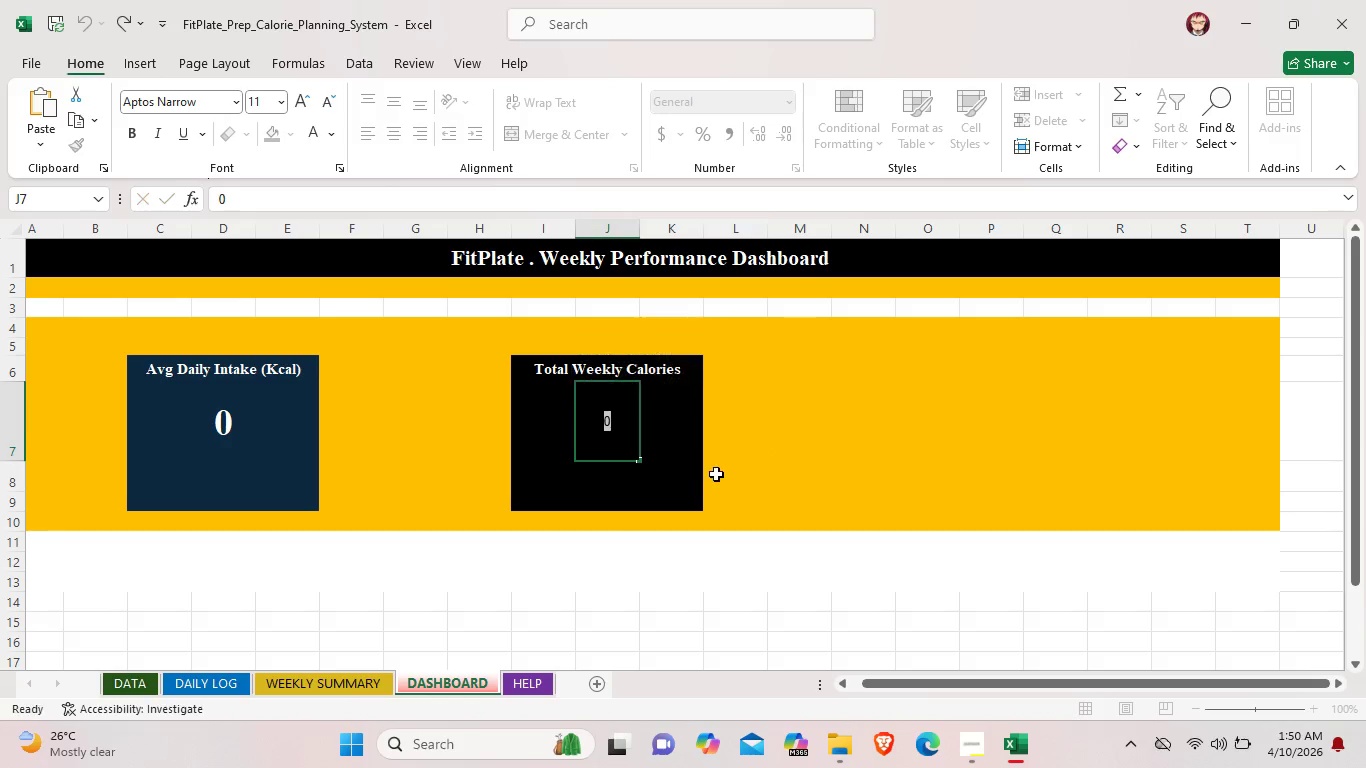 
left_click([716, 474])
 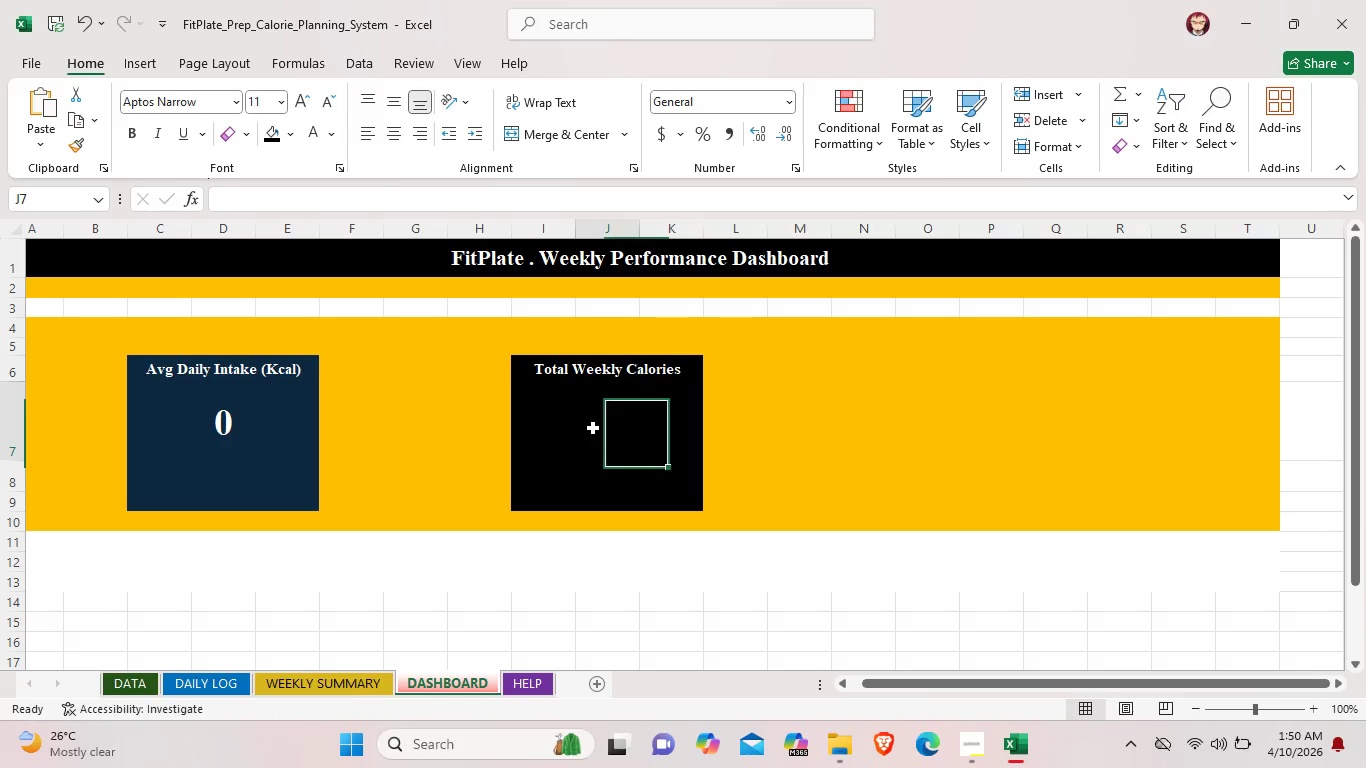 
double_click([593, 428])
 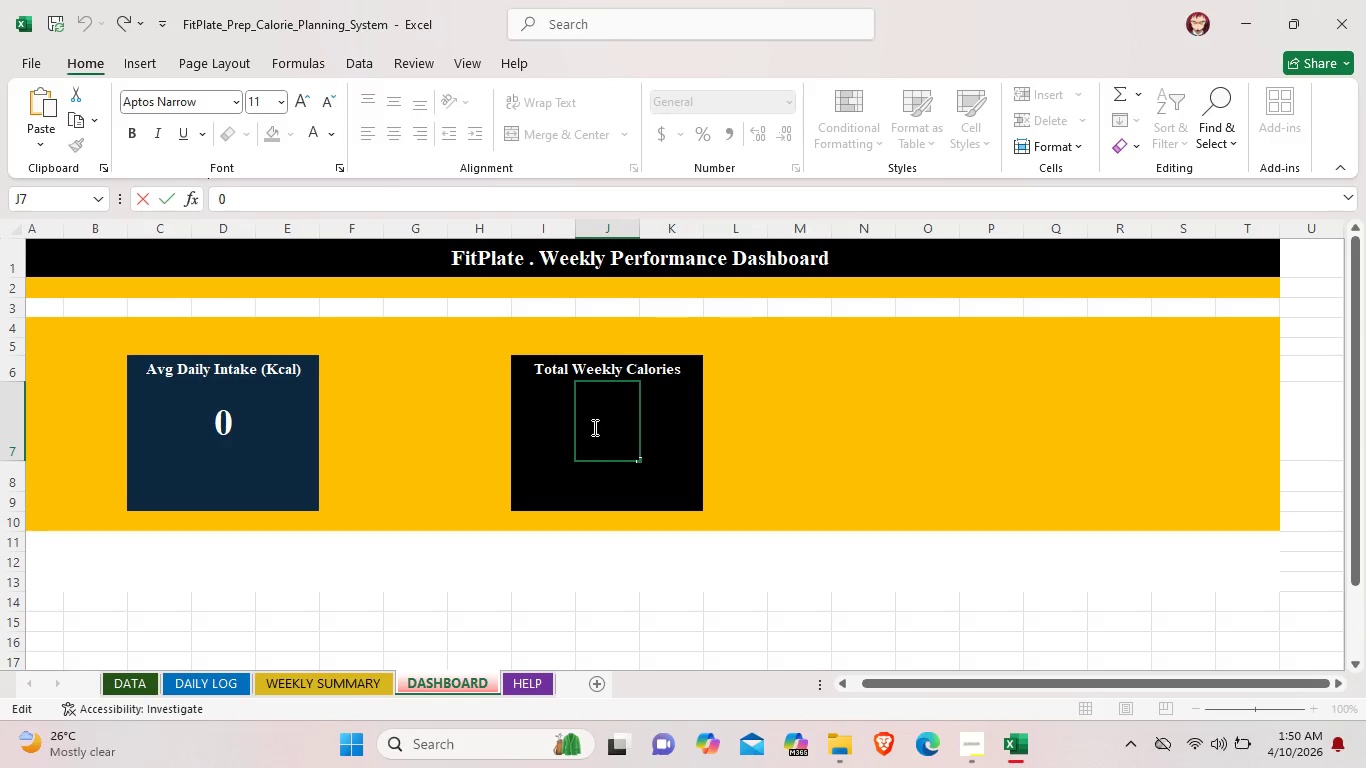 
double_click([591, 427])
 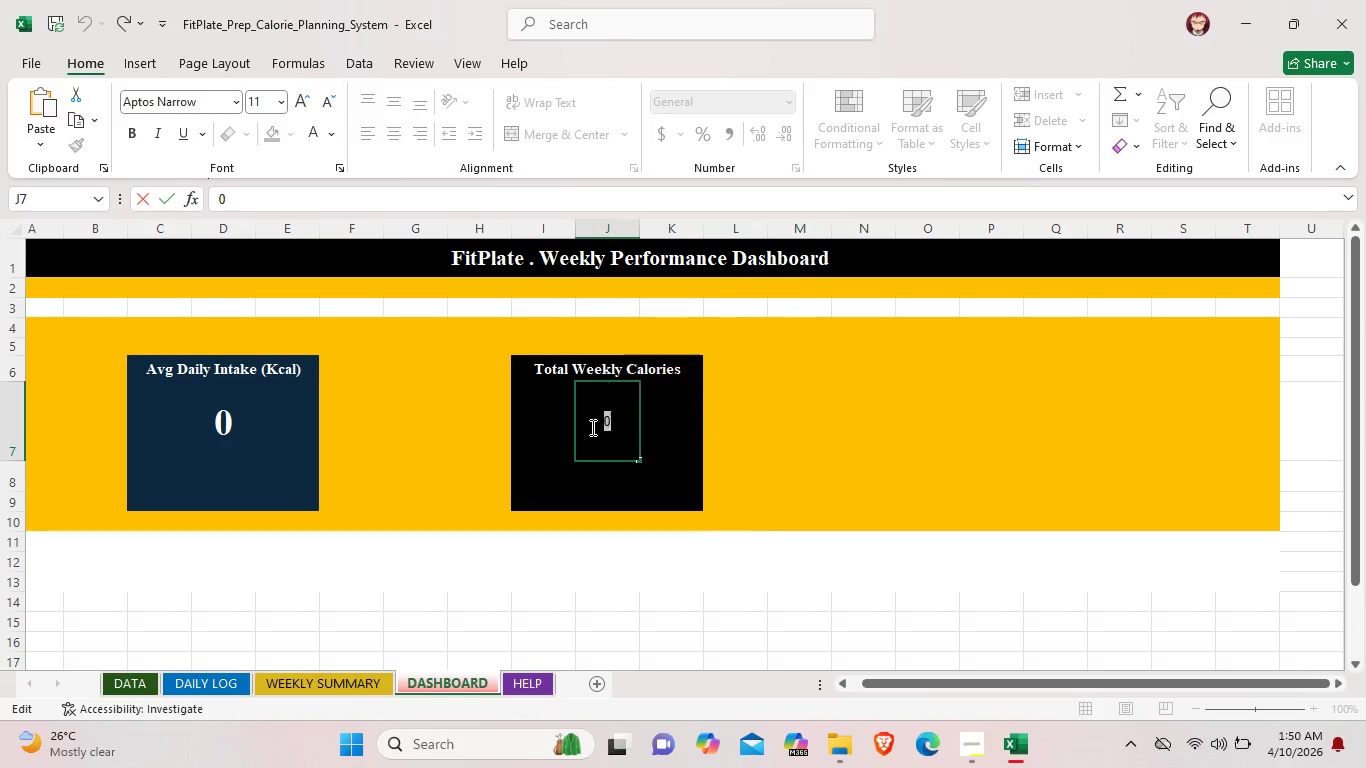 
triple_click([591, 427])
 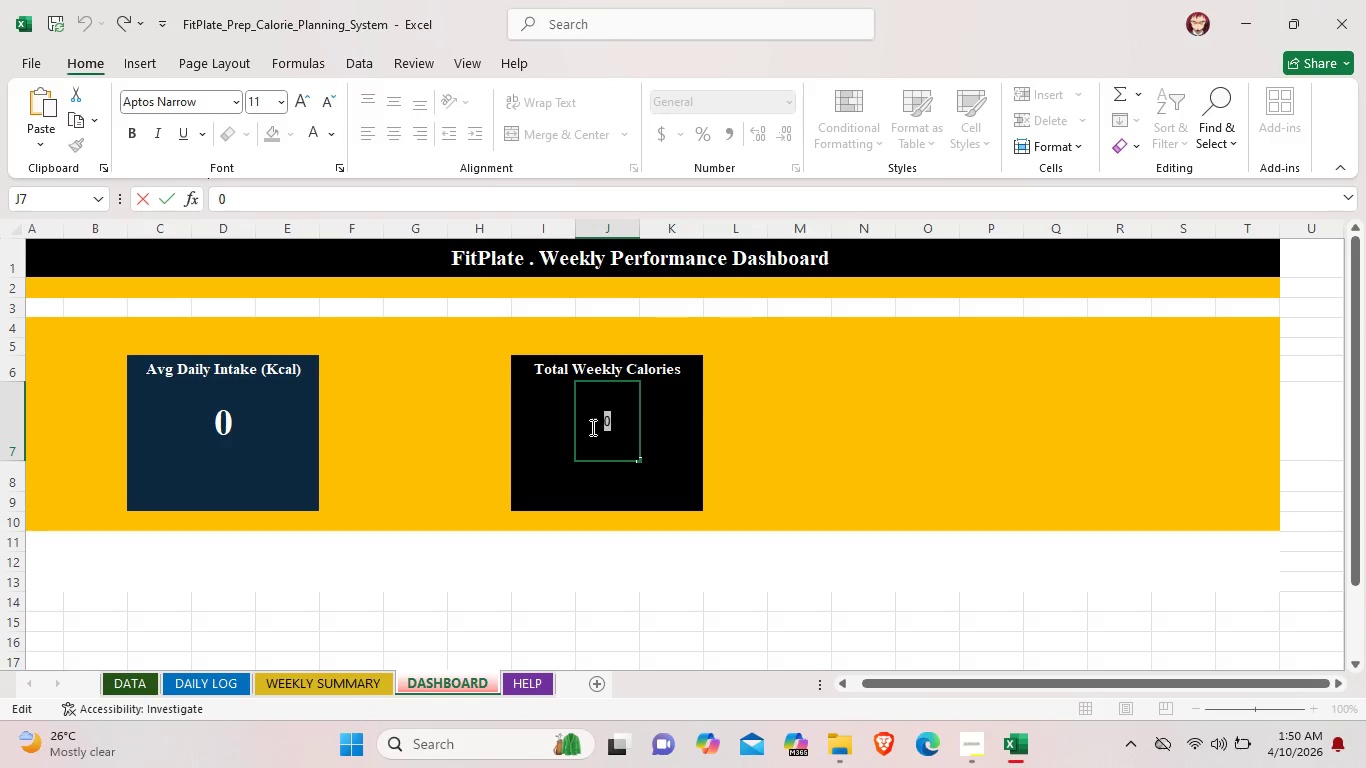 
triple_click([591, 427])
 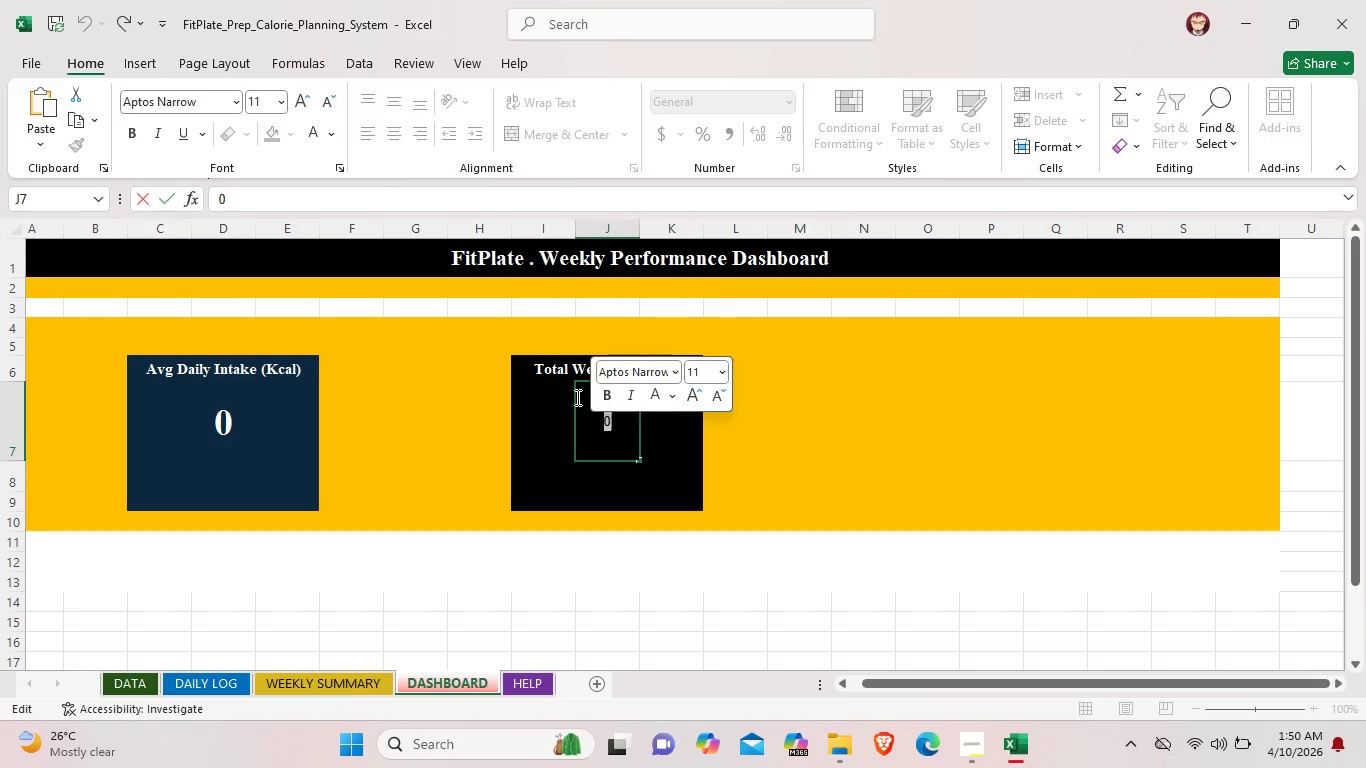 
left_click_drag(start_coordinate=[576, 397], to_coordinate=[644, 480])
 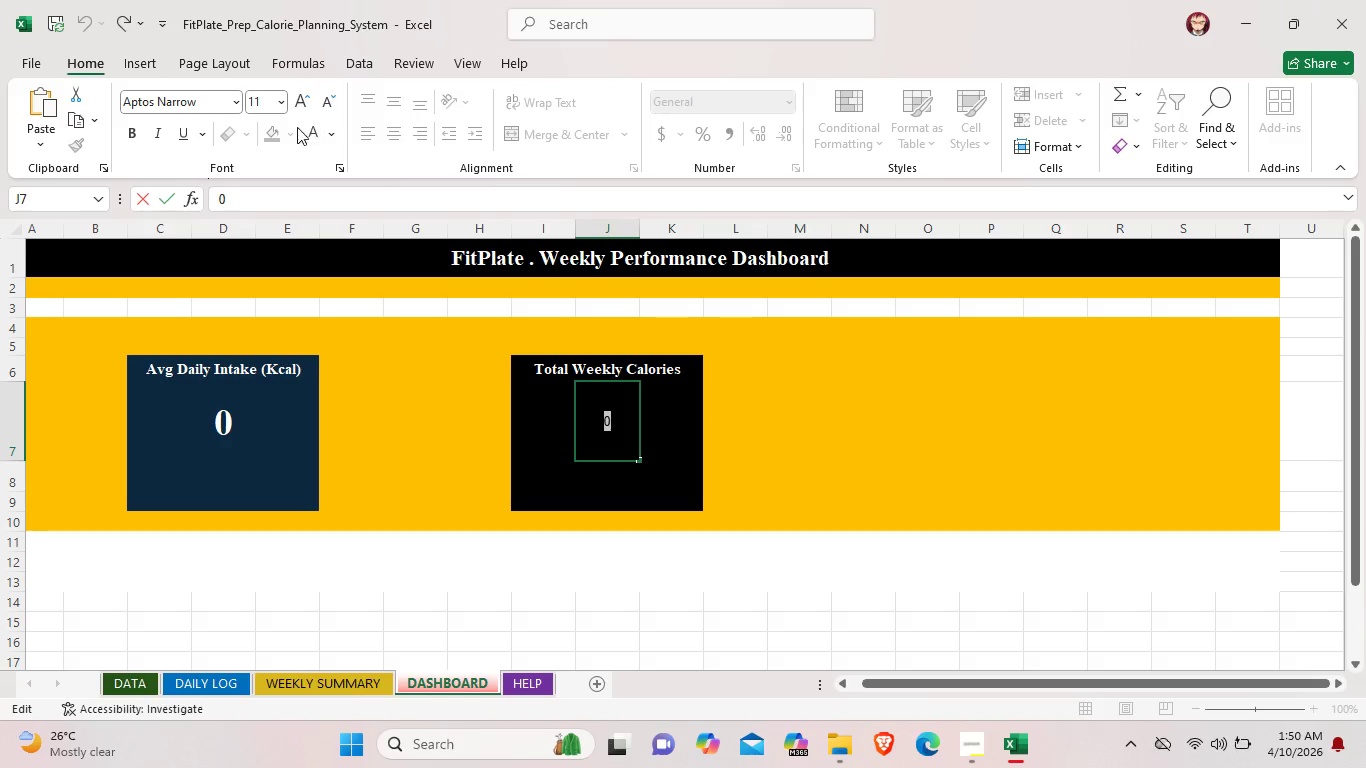 
left_click([288, 128])
 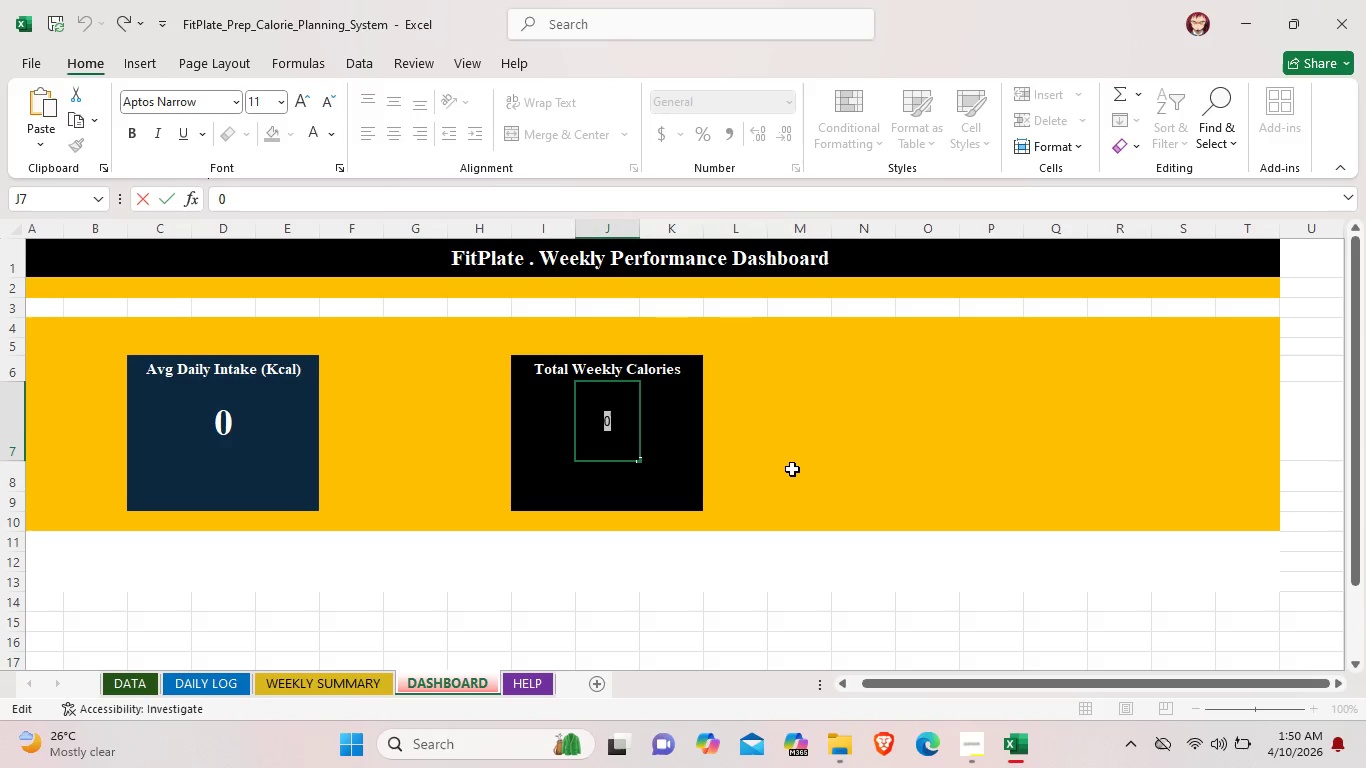 
left_click([792, 469])
 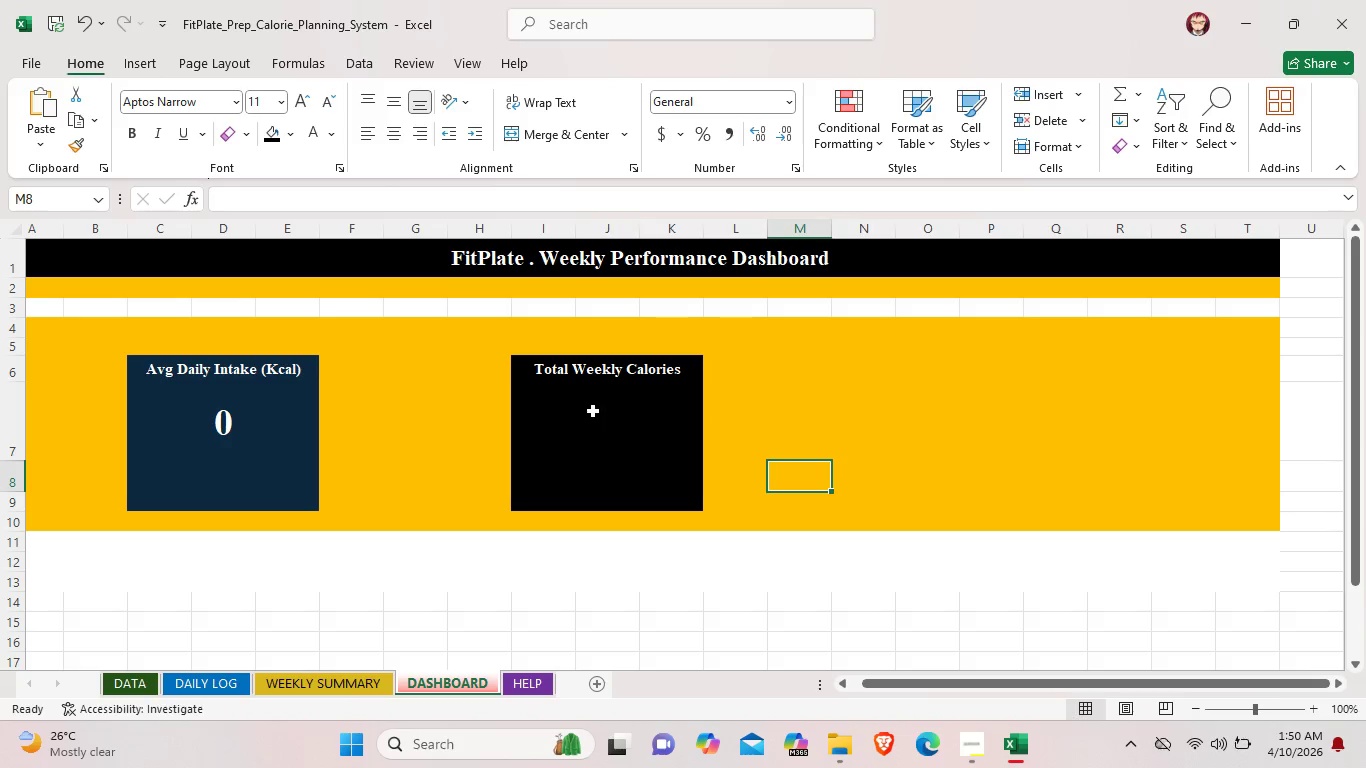 
left_click([593, 411])
 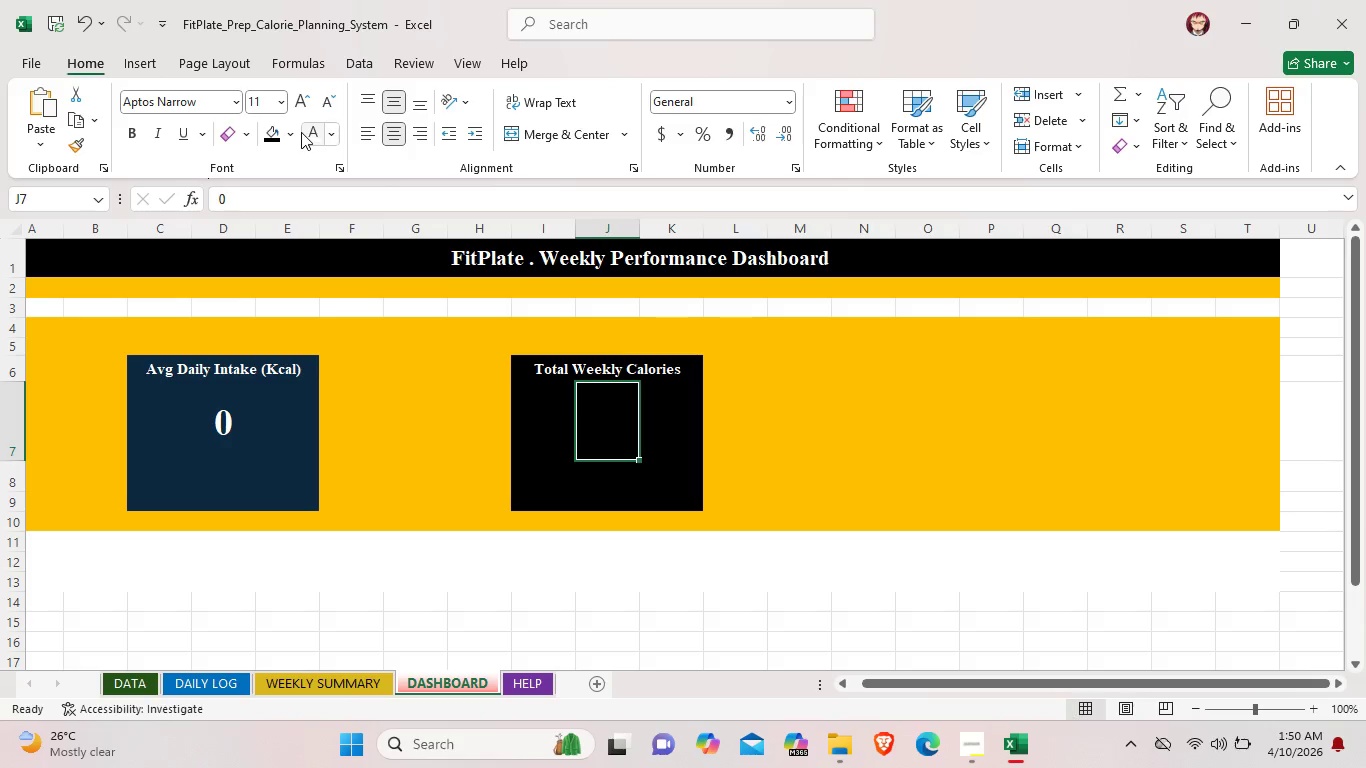 
left_click([295, 131])
 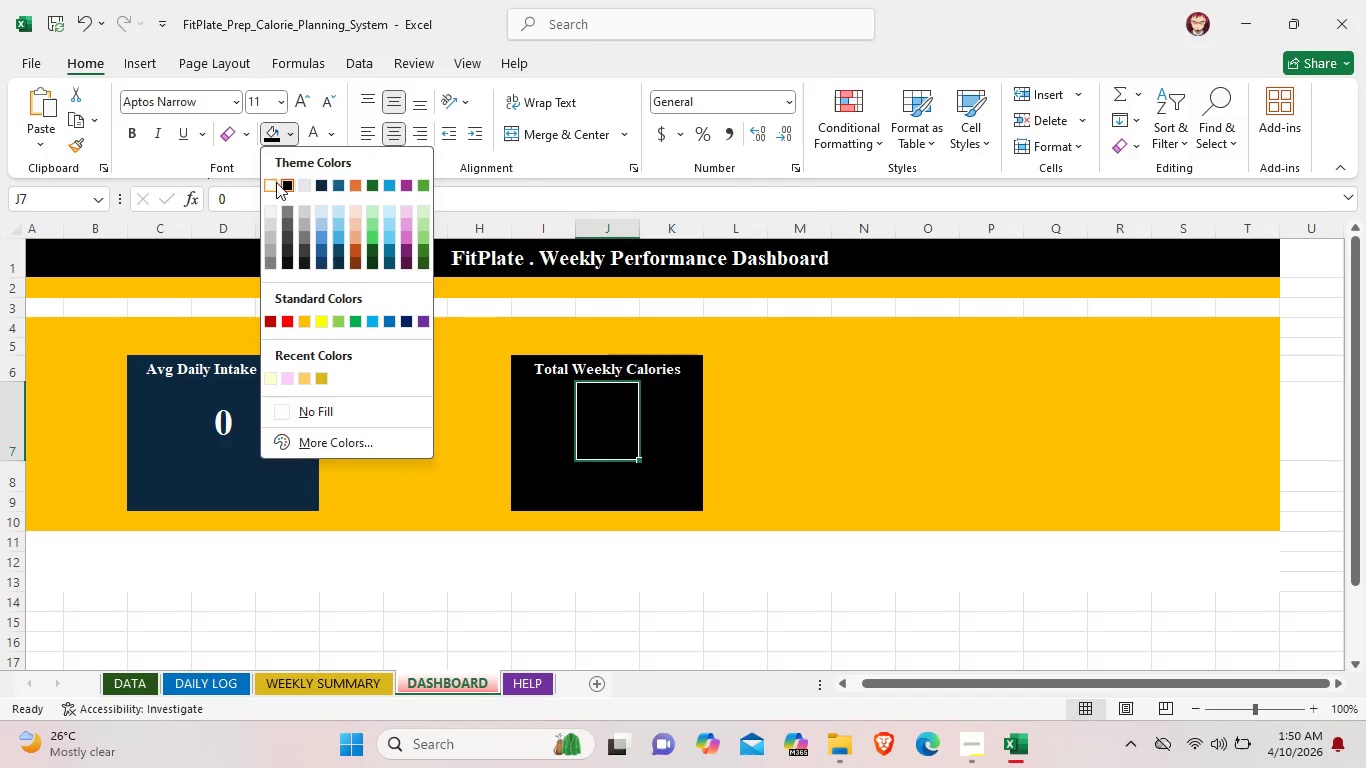 
left_click([276, 184])
 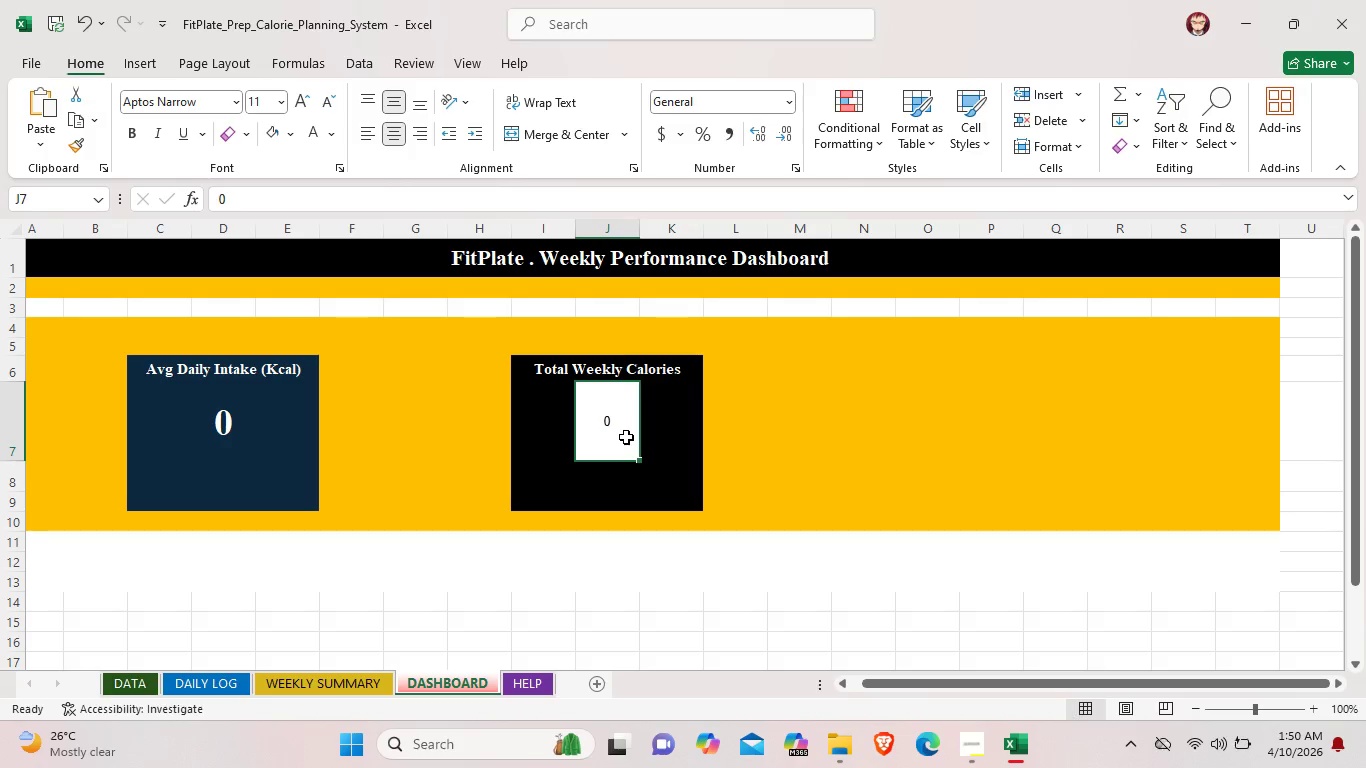 
double_click([624, 434])
 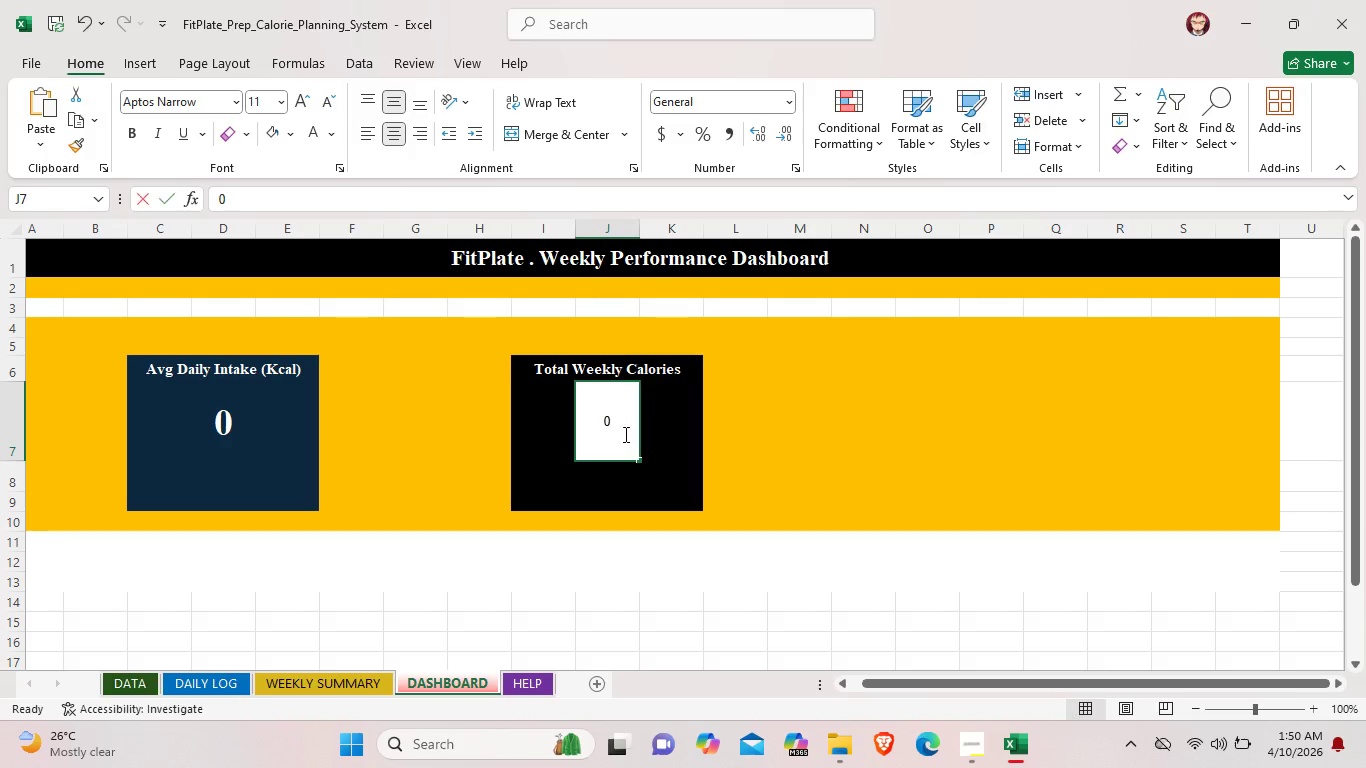 
triple_click([624, 434])
 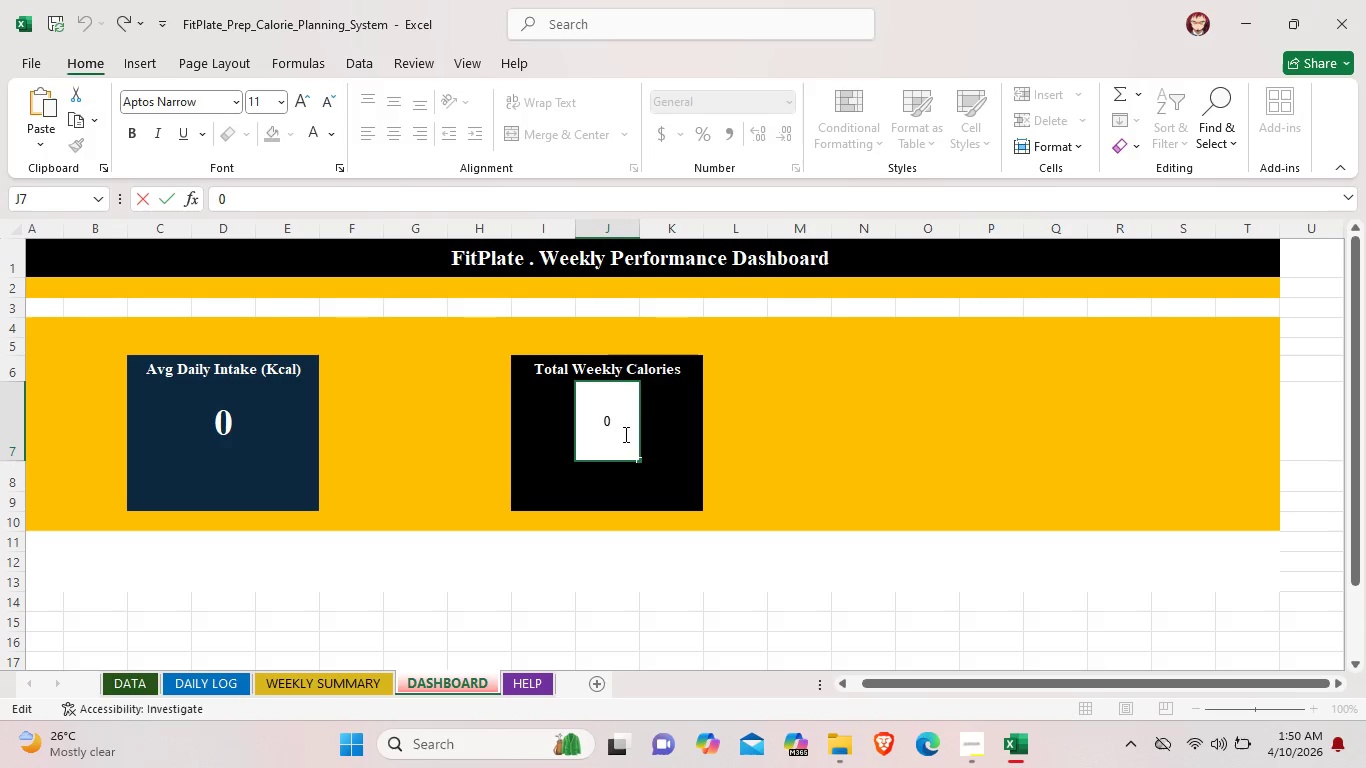 
left_click_drag(start_coordinate=[624, 434], to_coordinate=[587, 424])
 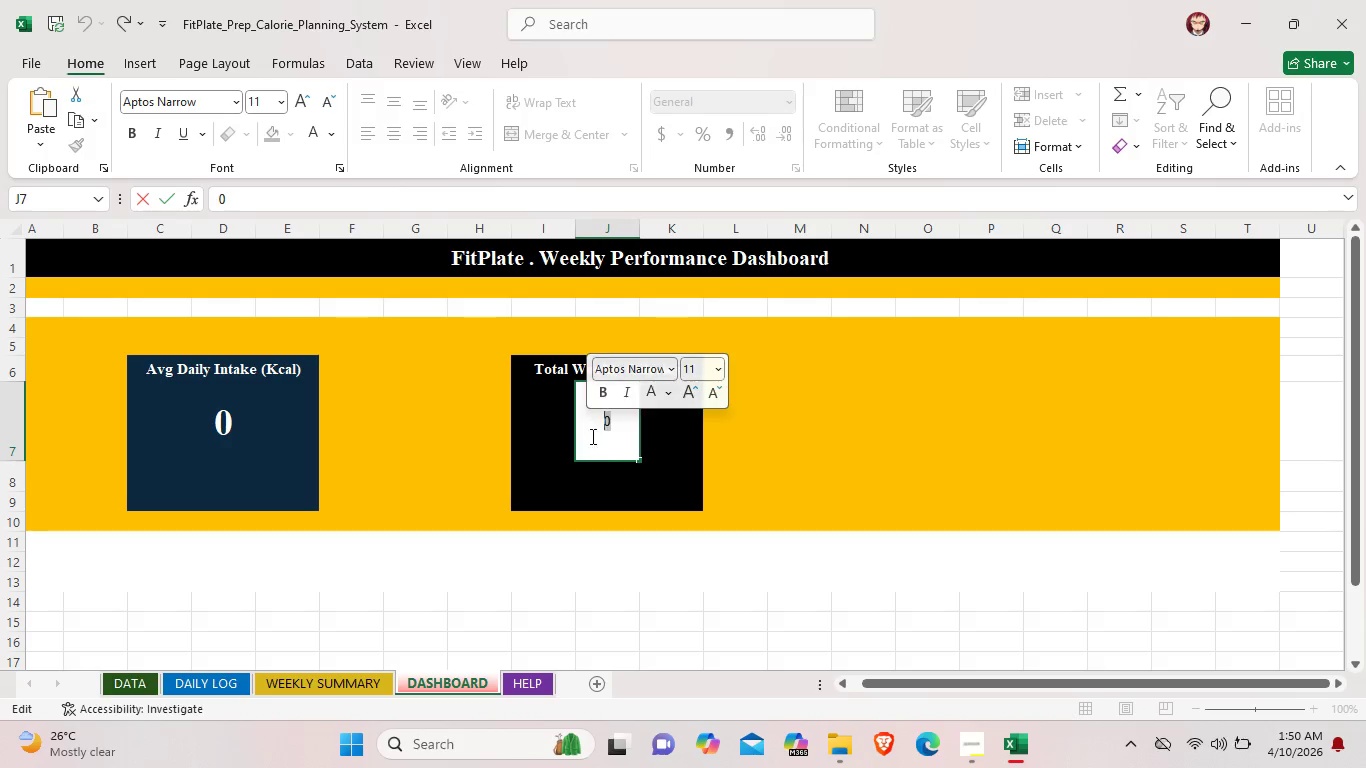 
left_click([610, 453])
 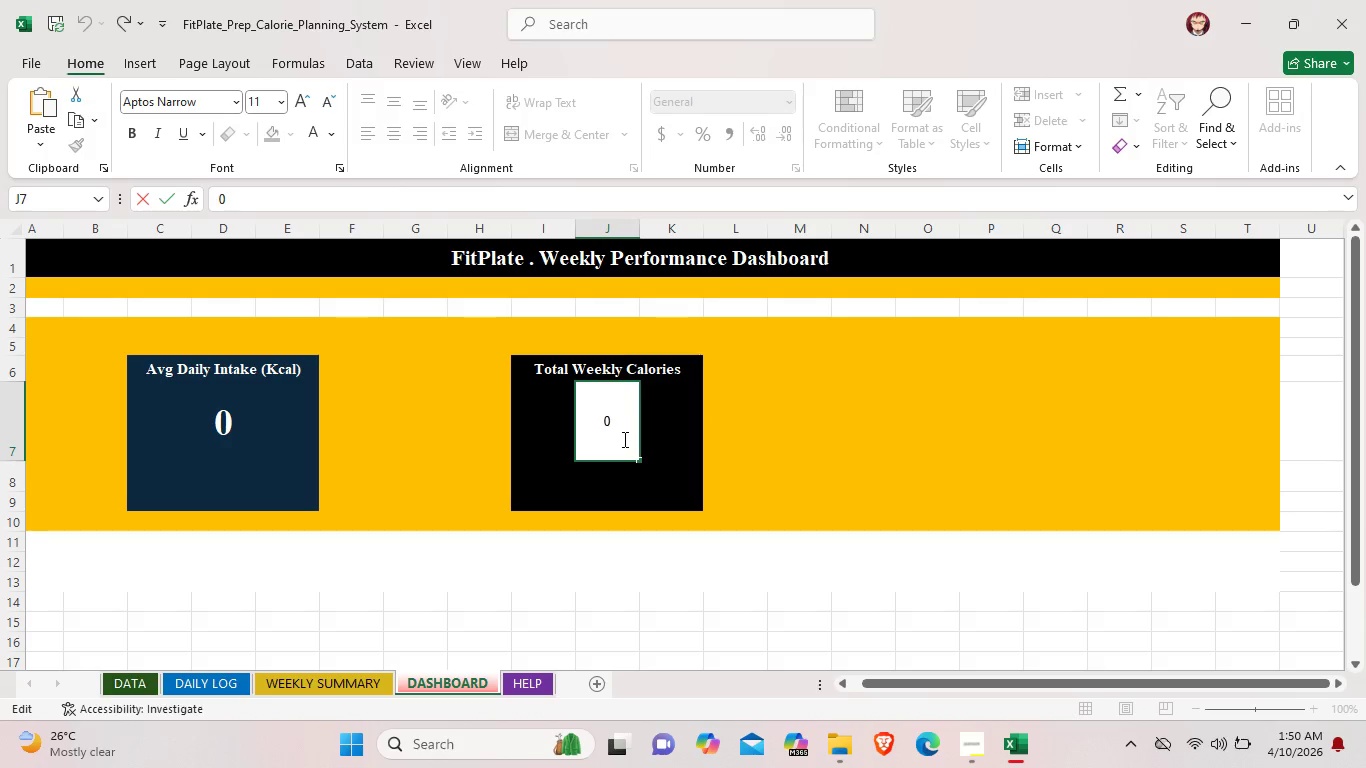 
left_click_drag(start_coordinate=[625, 441], to_coordinate=[608, 446])
 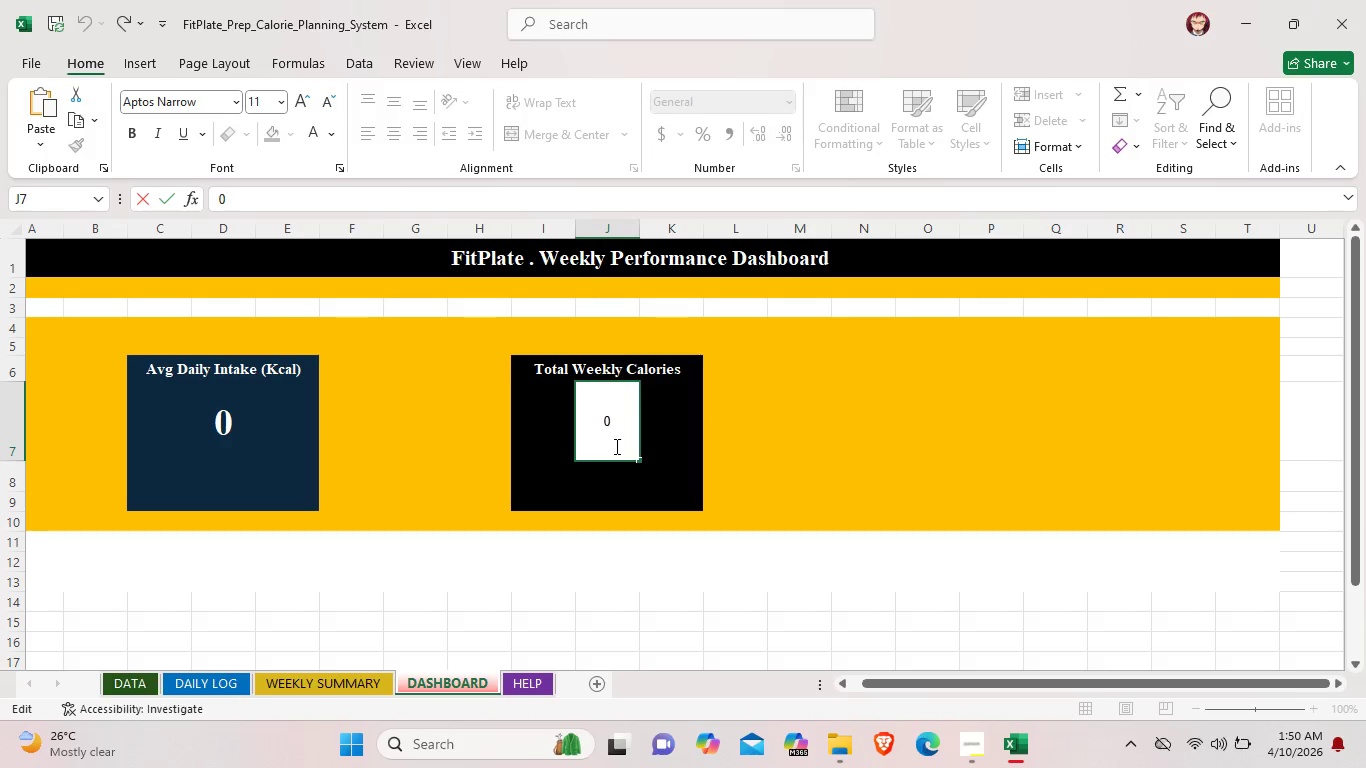 
left_click([615, 446])
 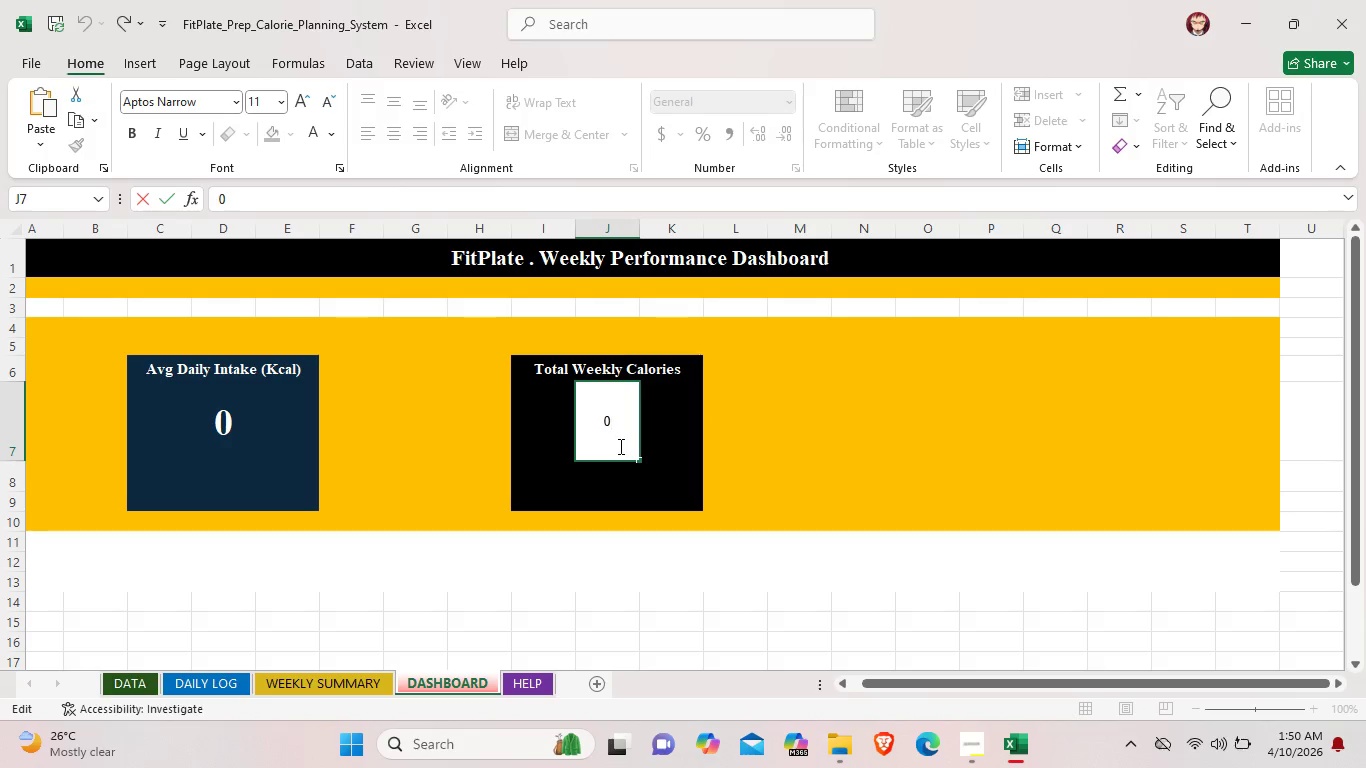 
left_click_drag(start_coordinate=[619, 446], to_coordinate=[597, 404])
 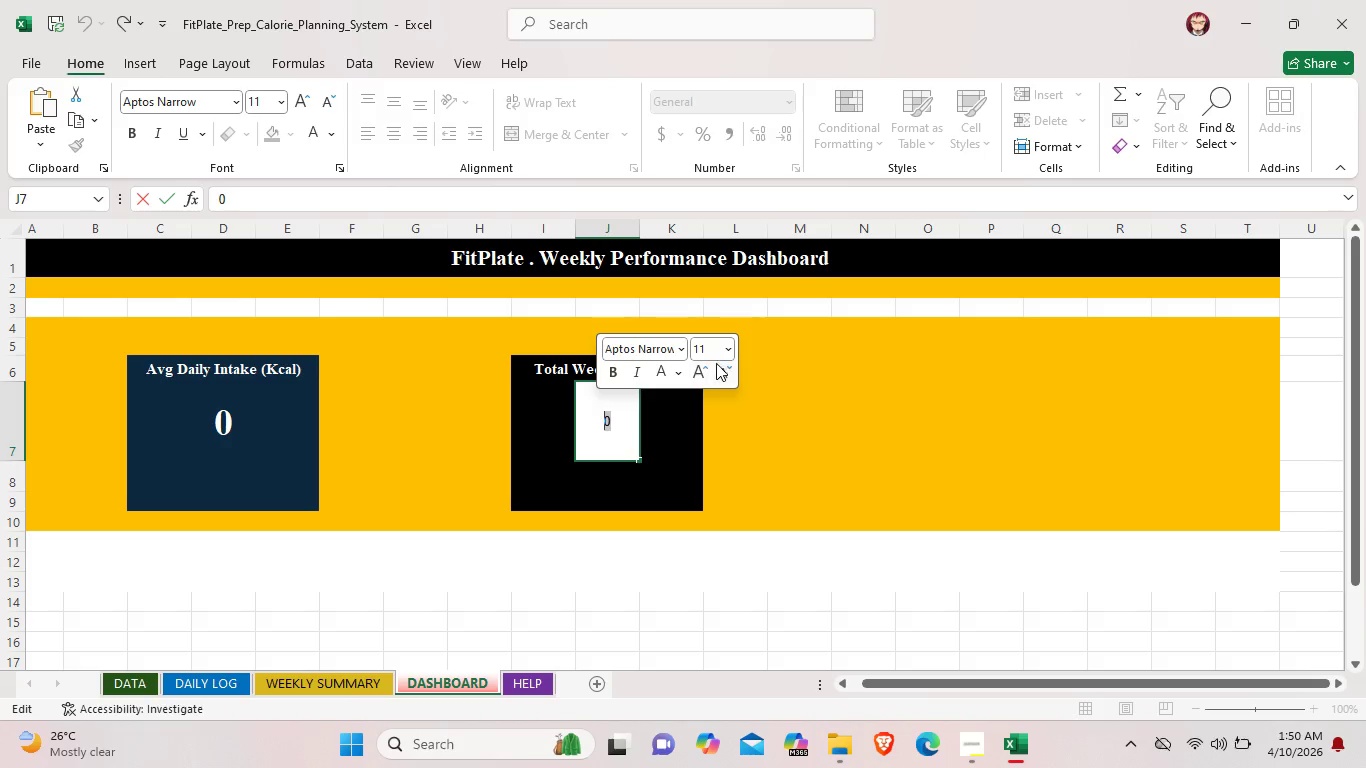 
left_click([724, 343])
 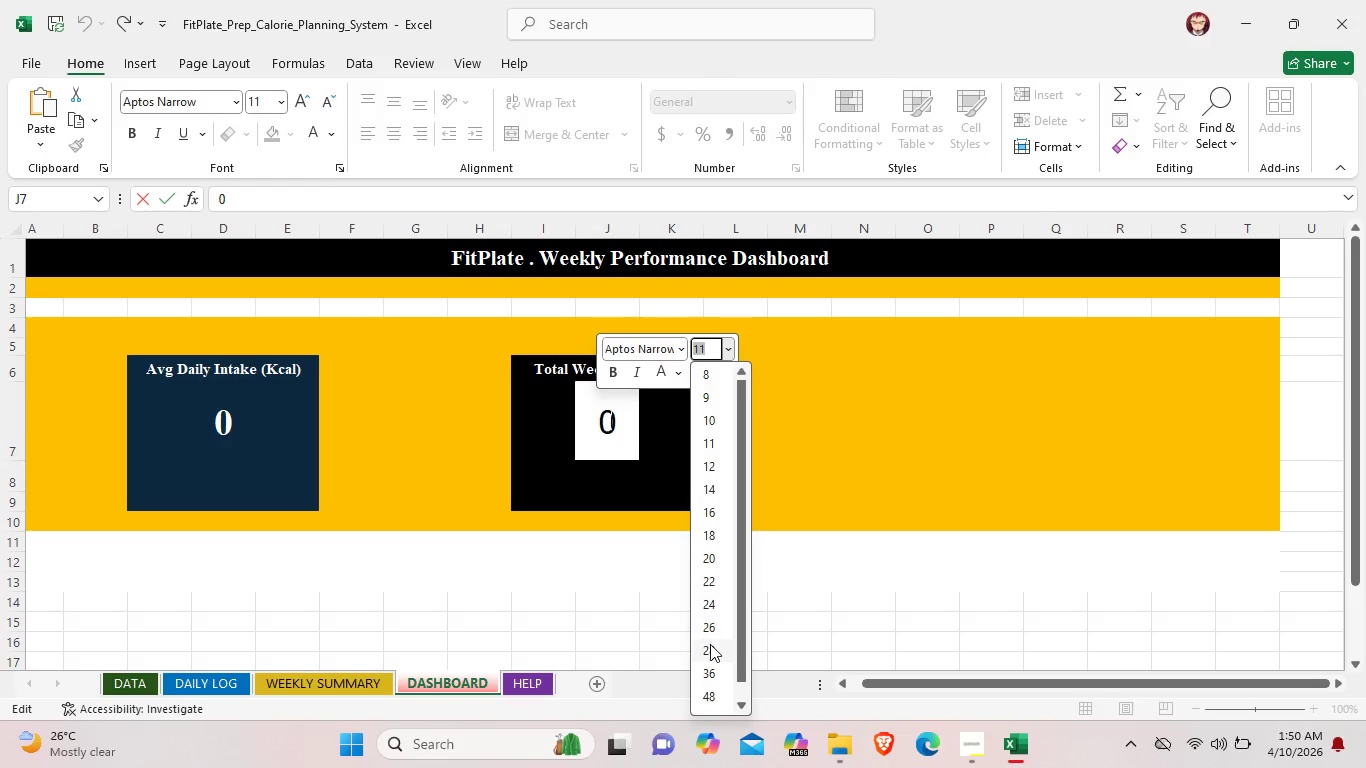 
left_click([711, 648])
 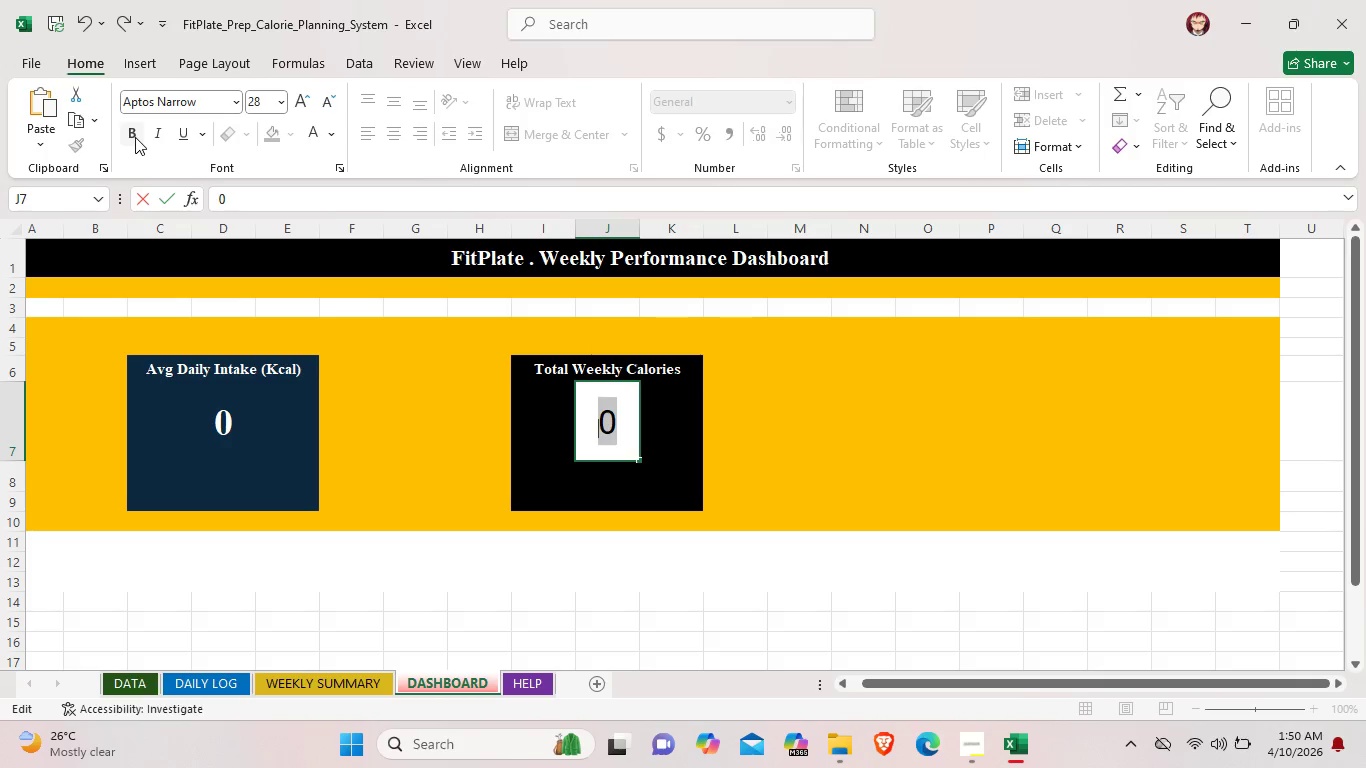 
left_click([135, 137])
 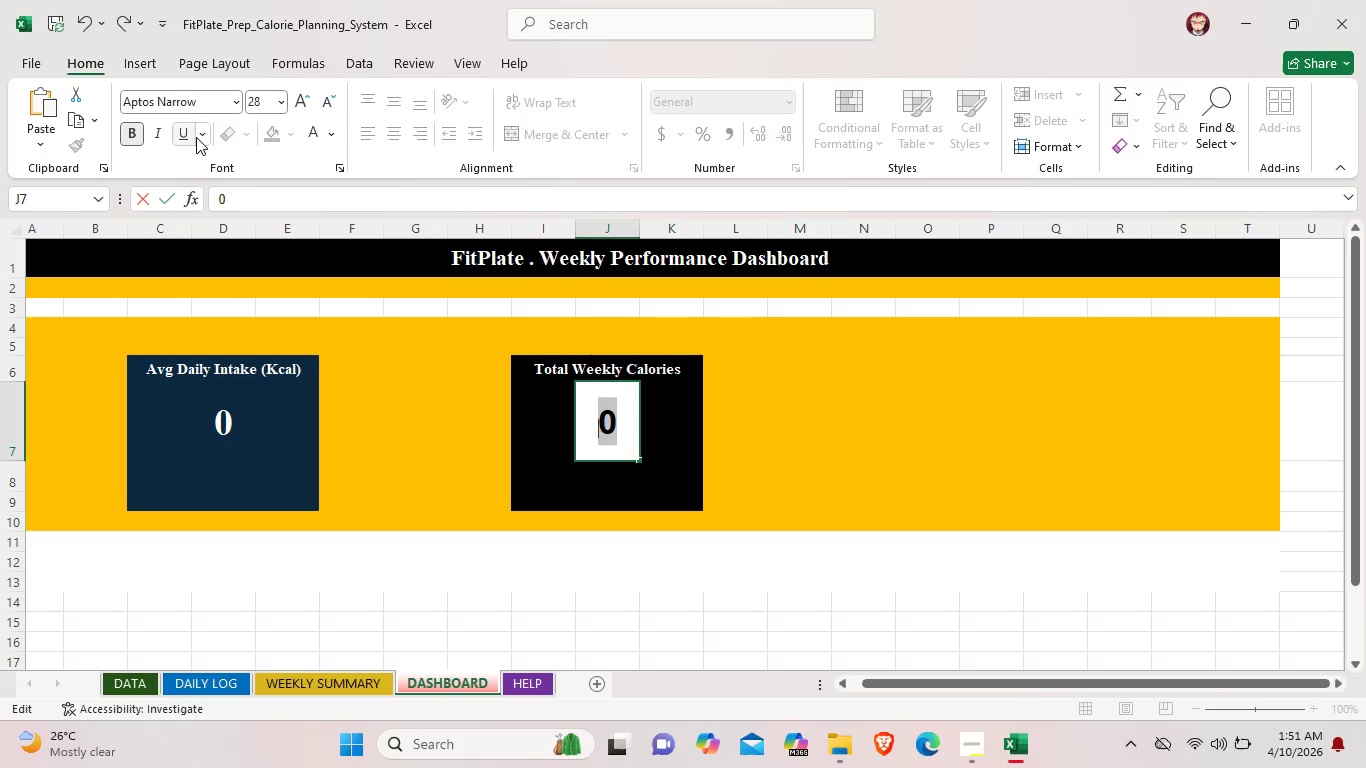 
left_click([237, 105])
 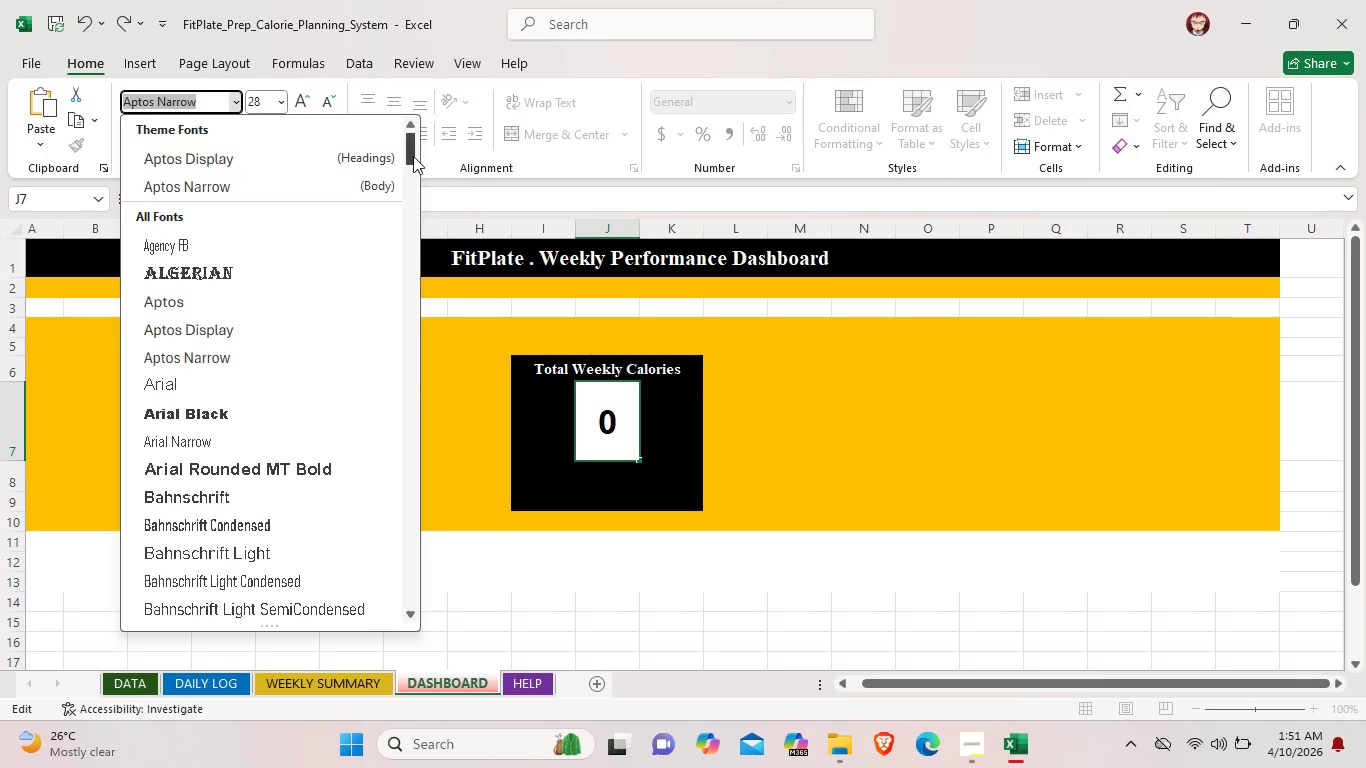 
left_click_drag(start_coordinate=[410, 154], to_coordinate=[394, 569])
 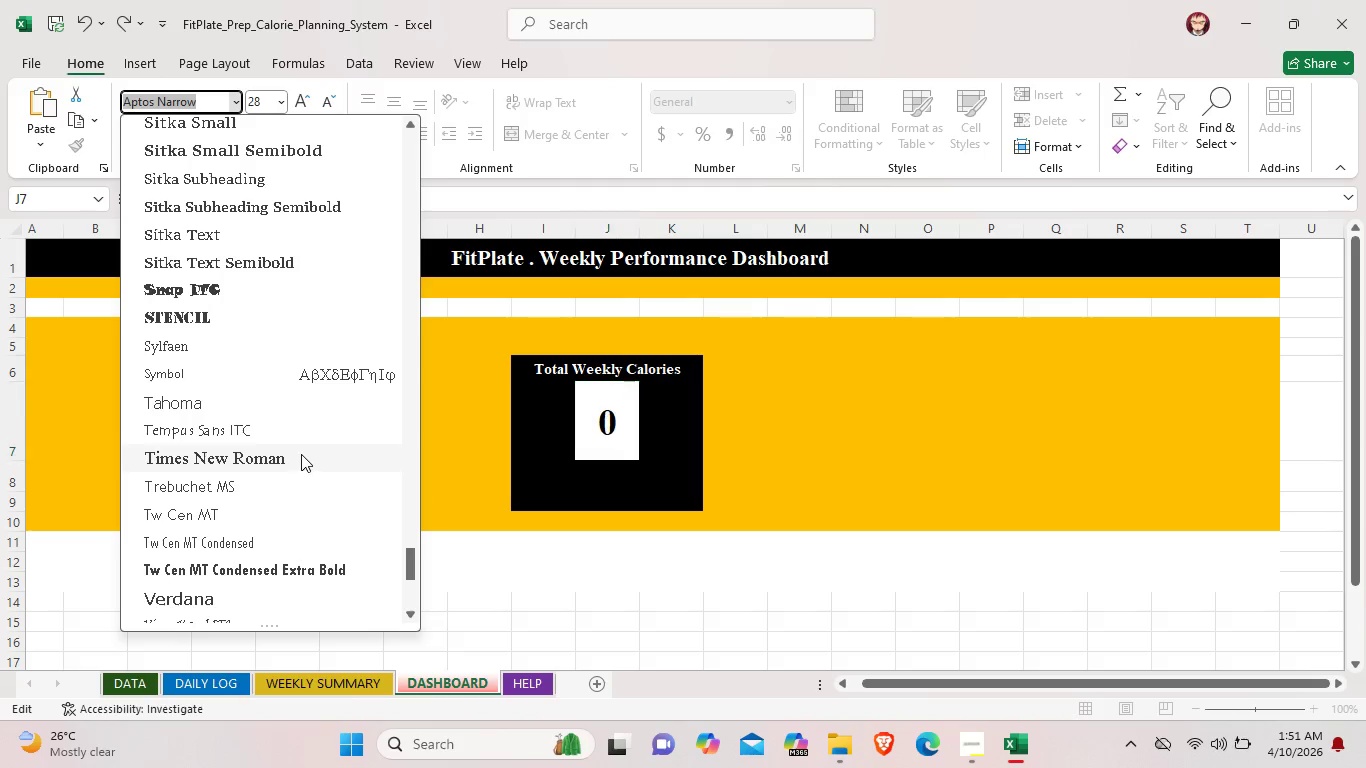 
left_click([301, 454])
 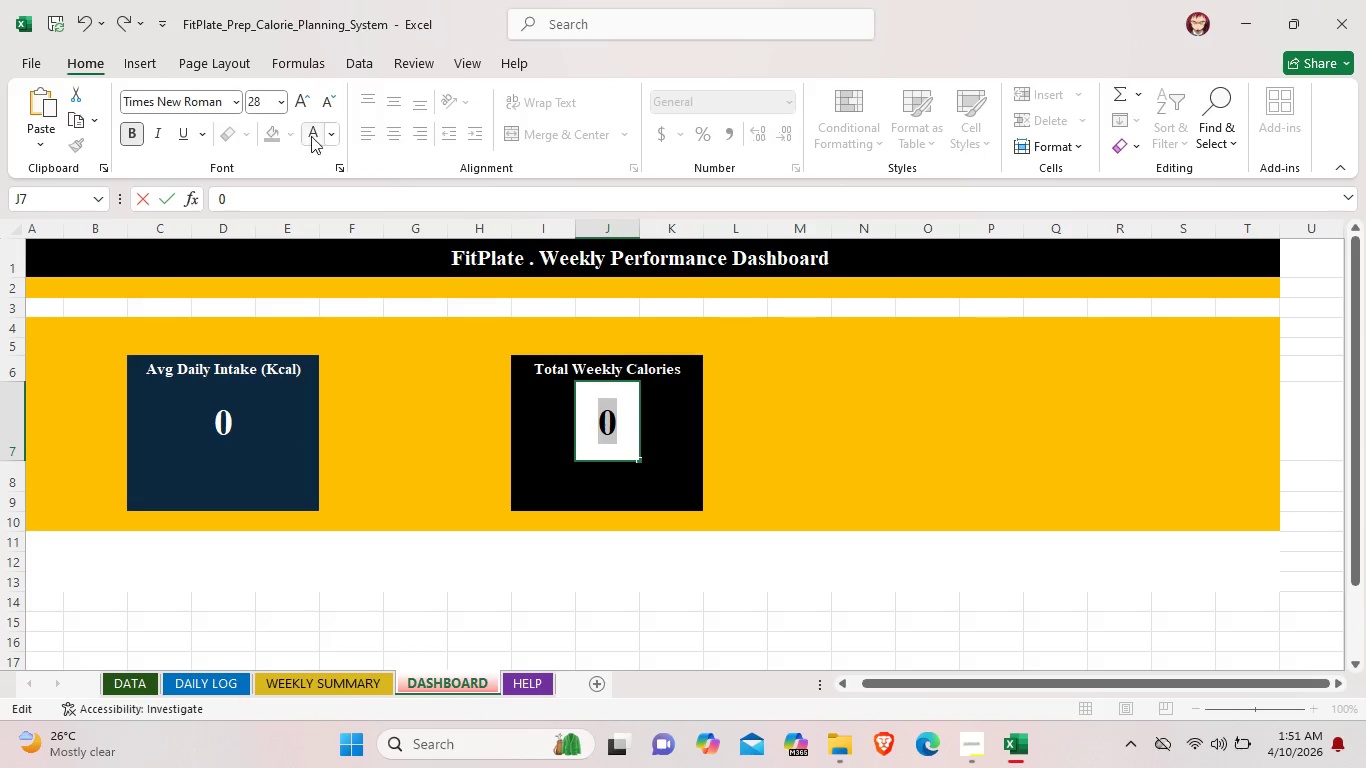 
left_click([779, 444])
 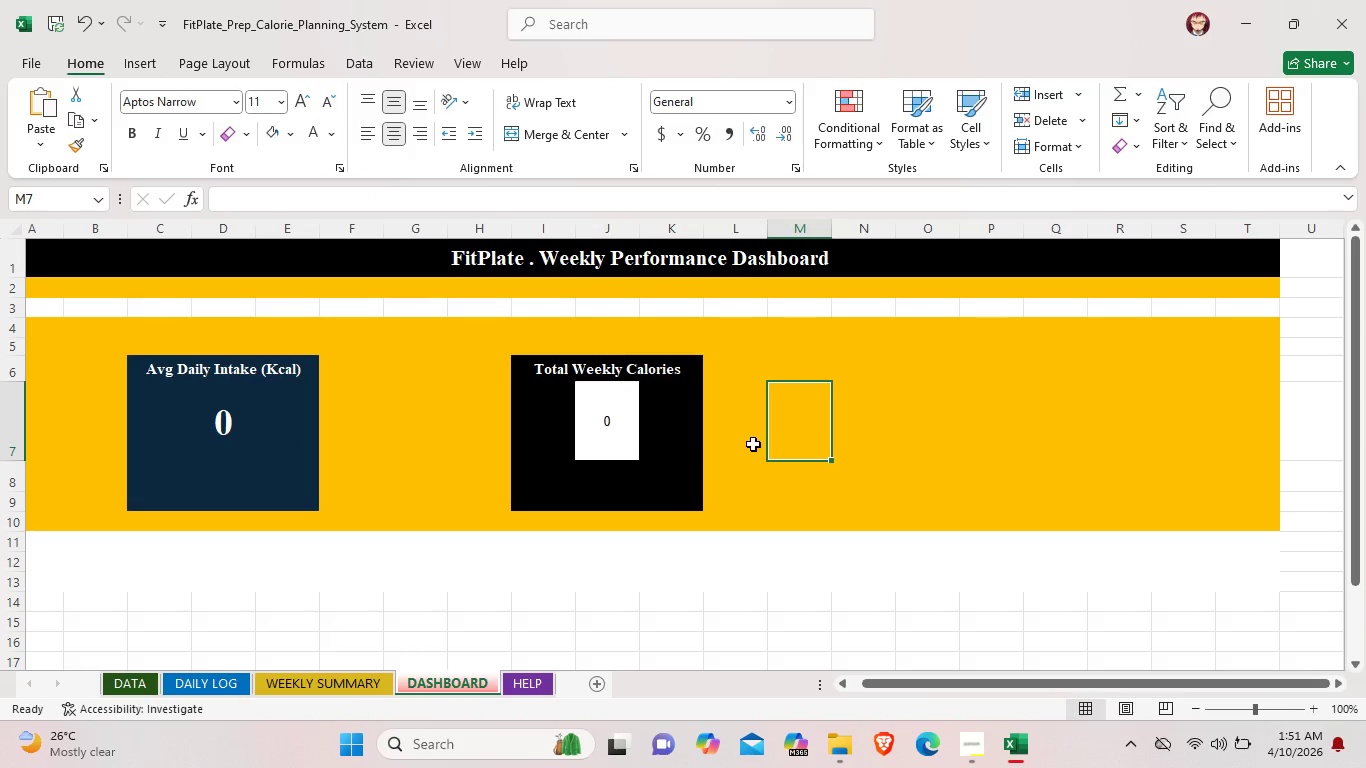 
left_click([623, 444])
 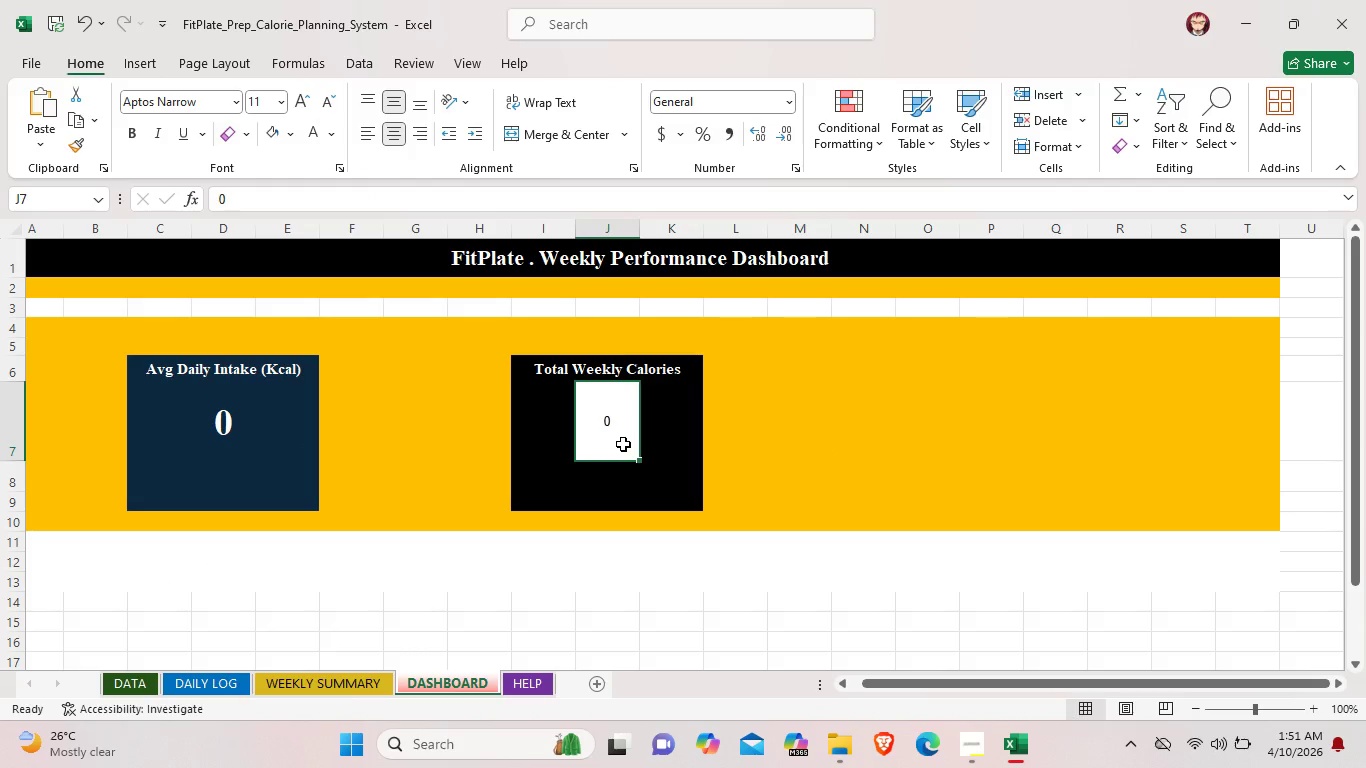 
right_click([623, 444])
 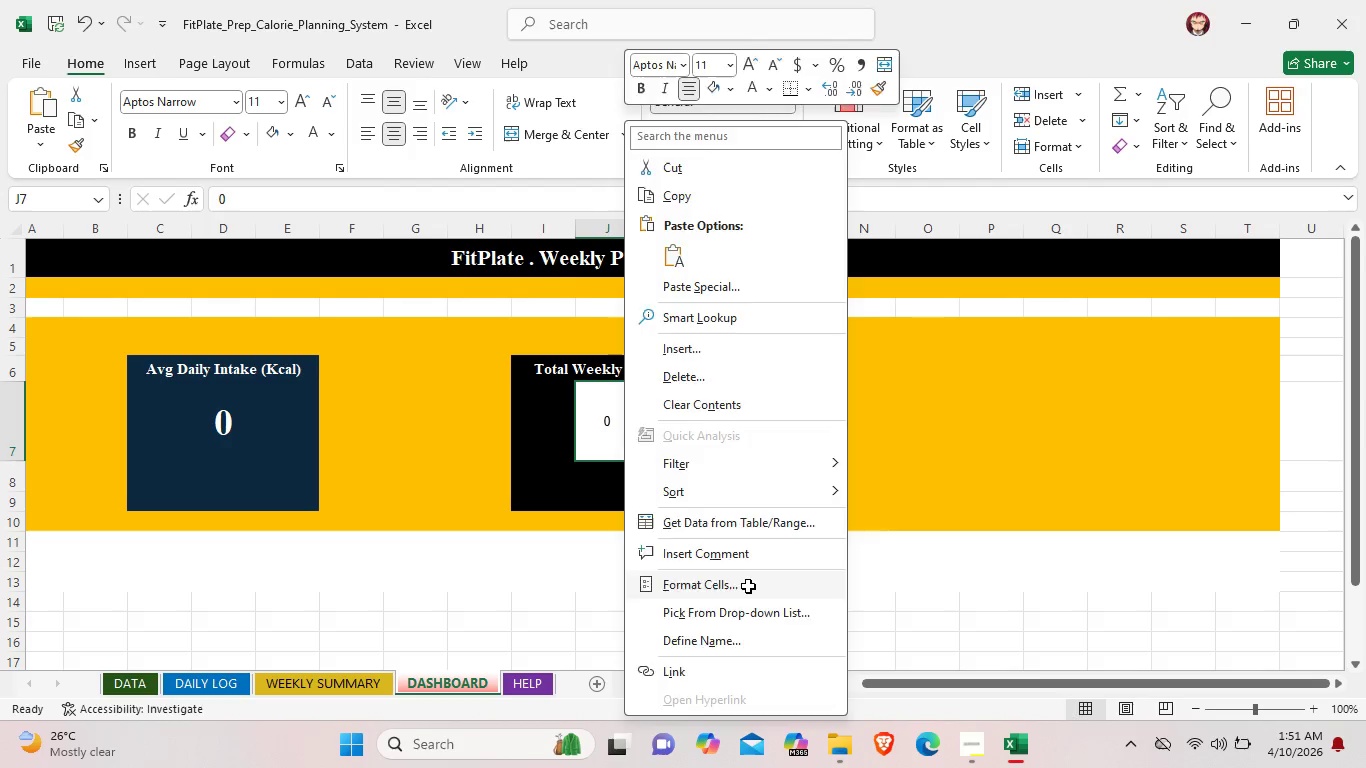 
wait(11.62)
 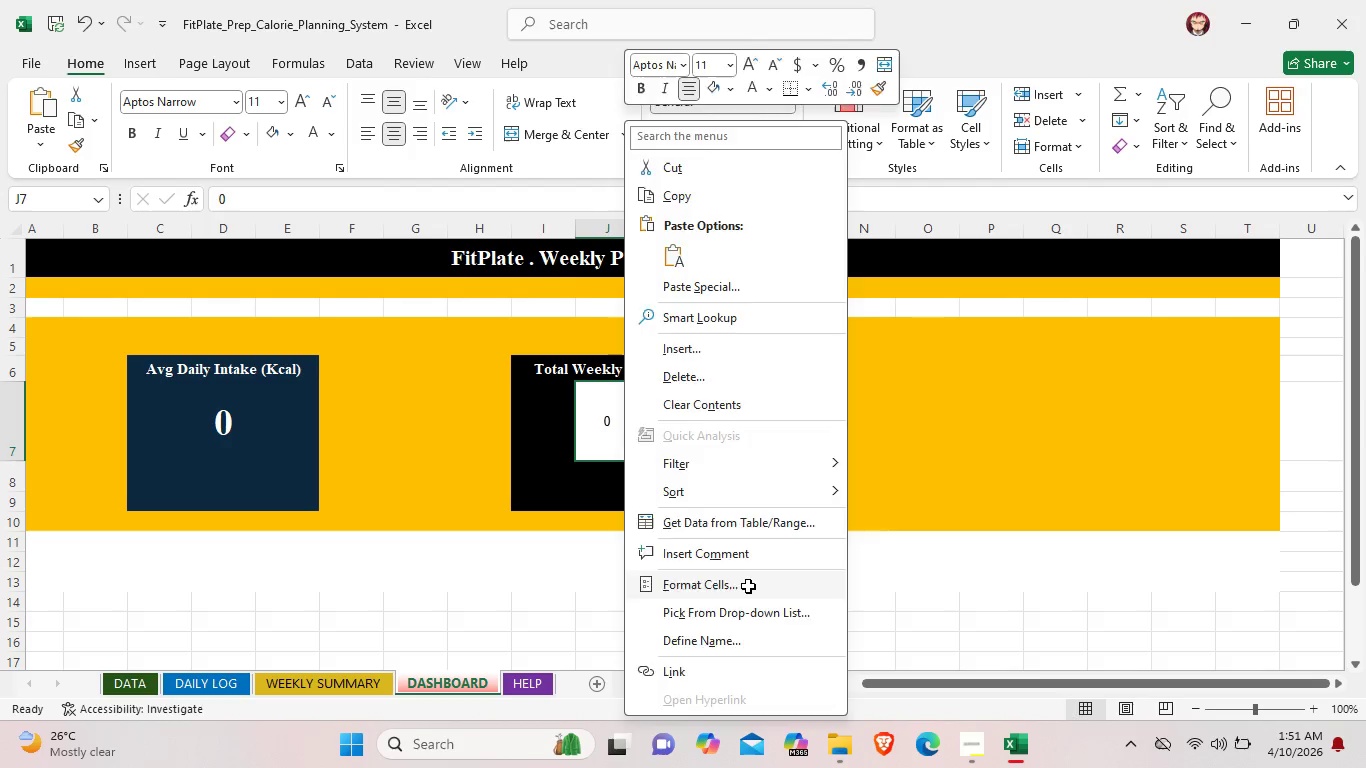 
left_click([888, 447])
 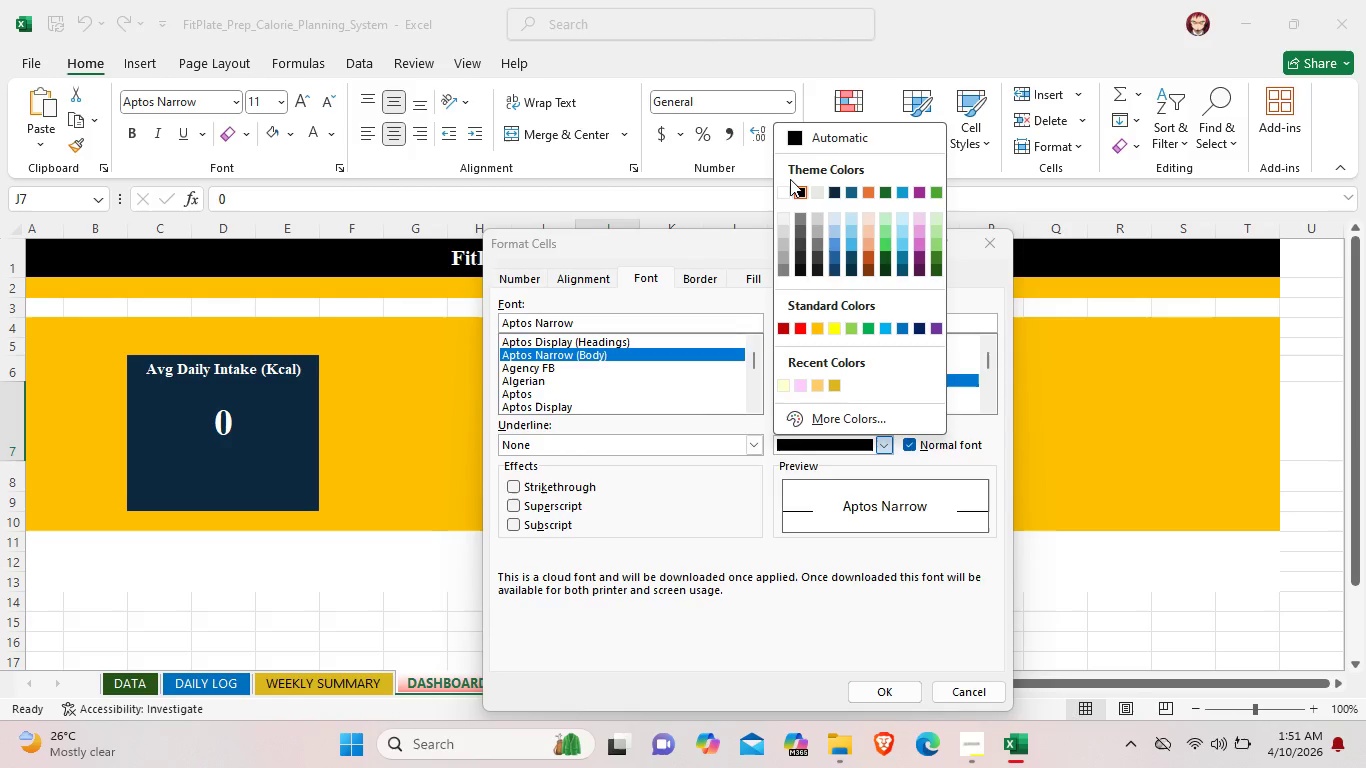 
left_click([788, 189])
 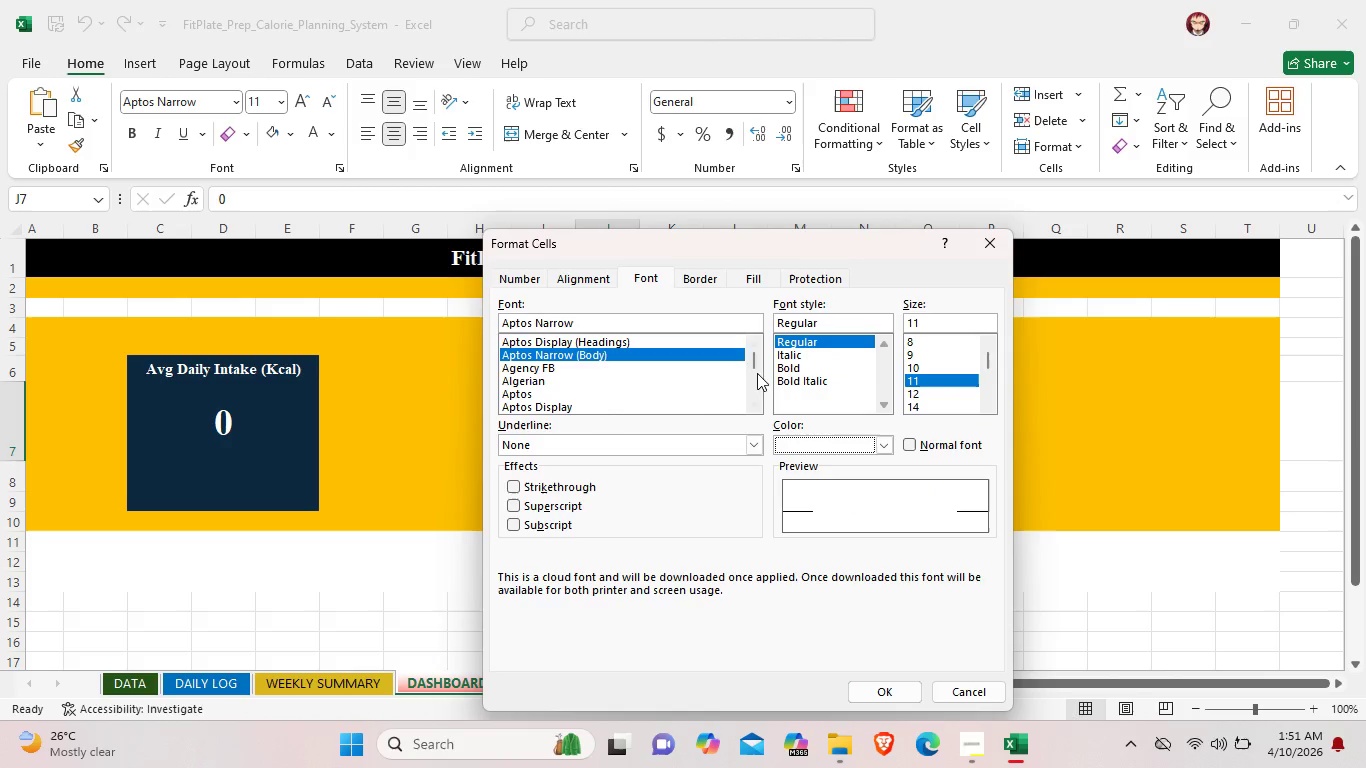 
left_click_drag(start_coordinate=[754, 362], to_coordinate=[756, 419])
 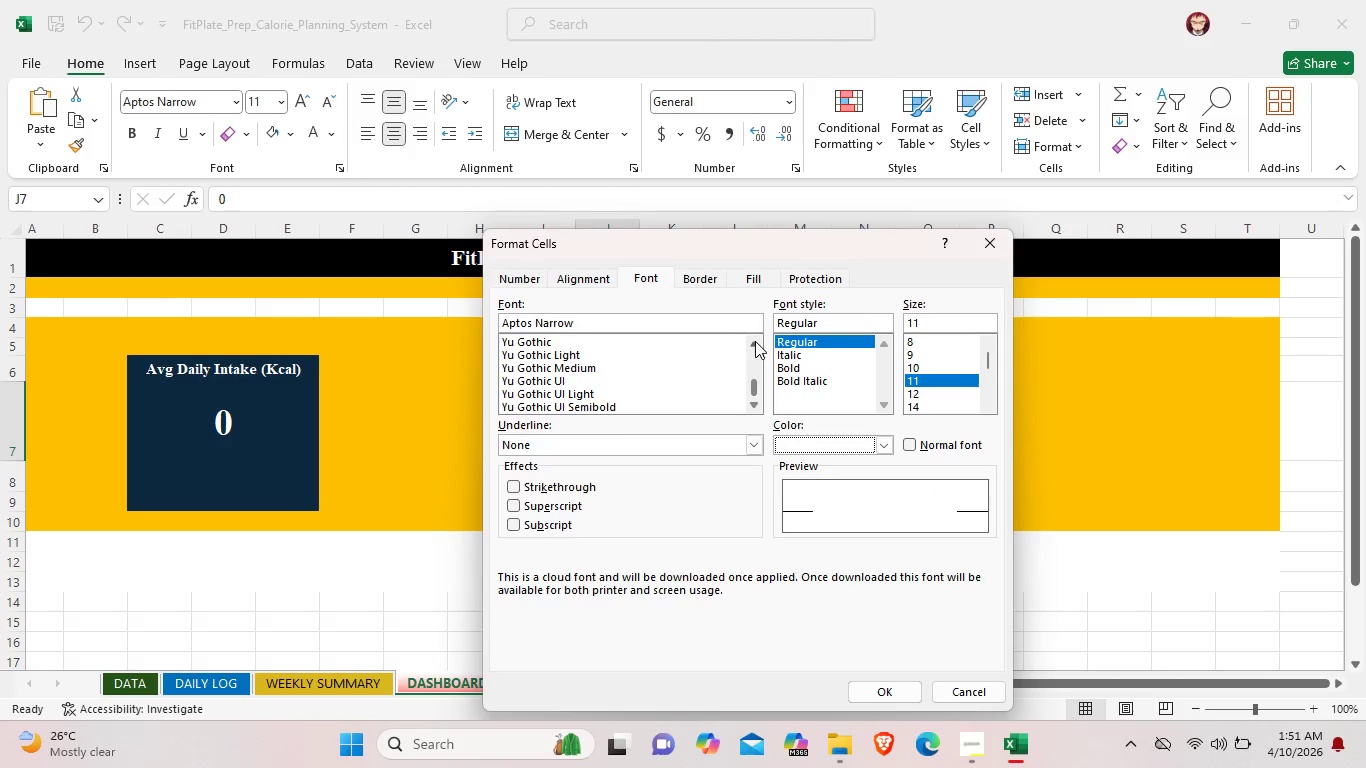 
double_click([755, 341])
 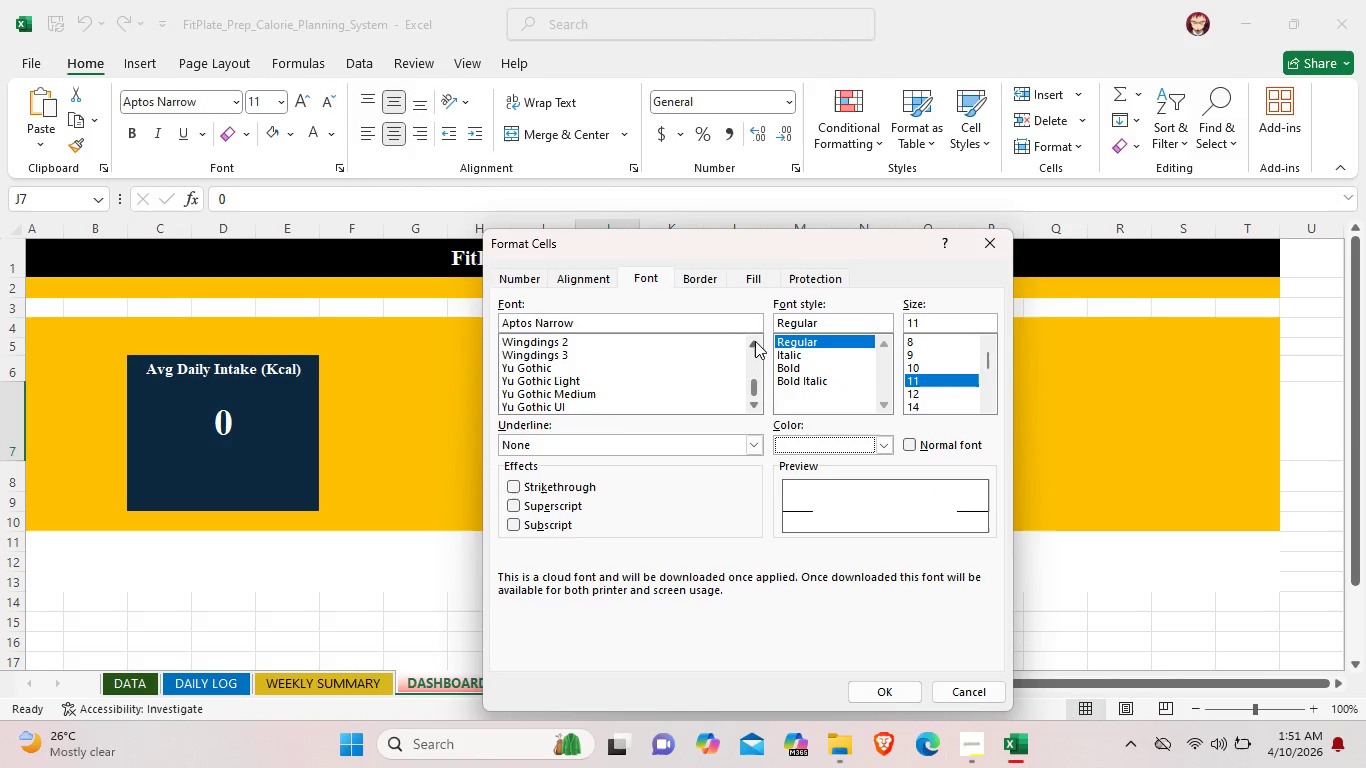 
triple_click([755, 341])
 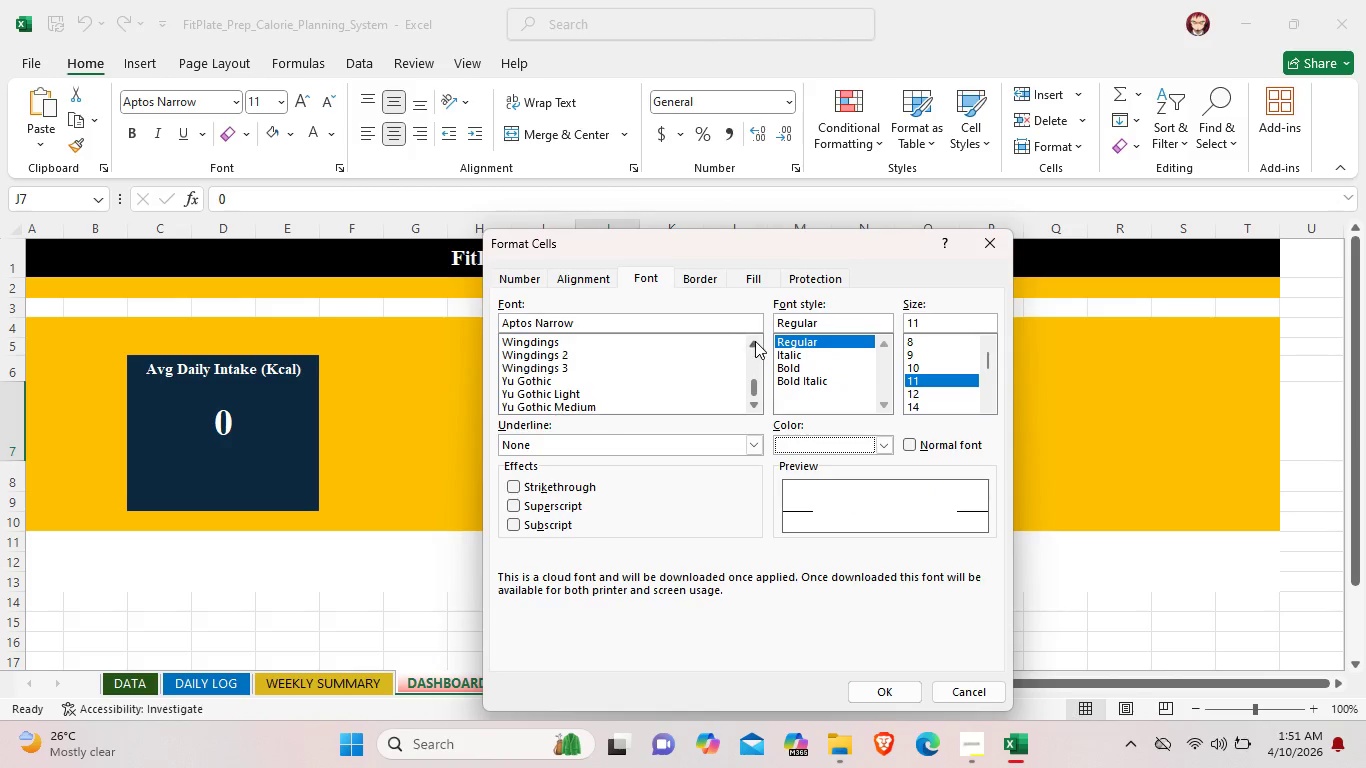 
triple_click([755, 341])
 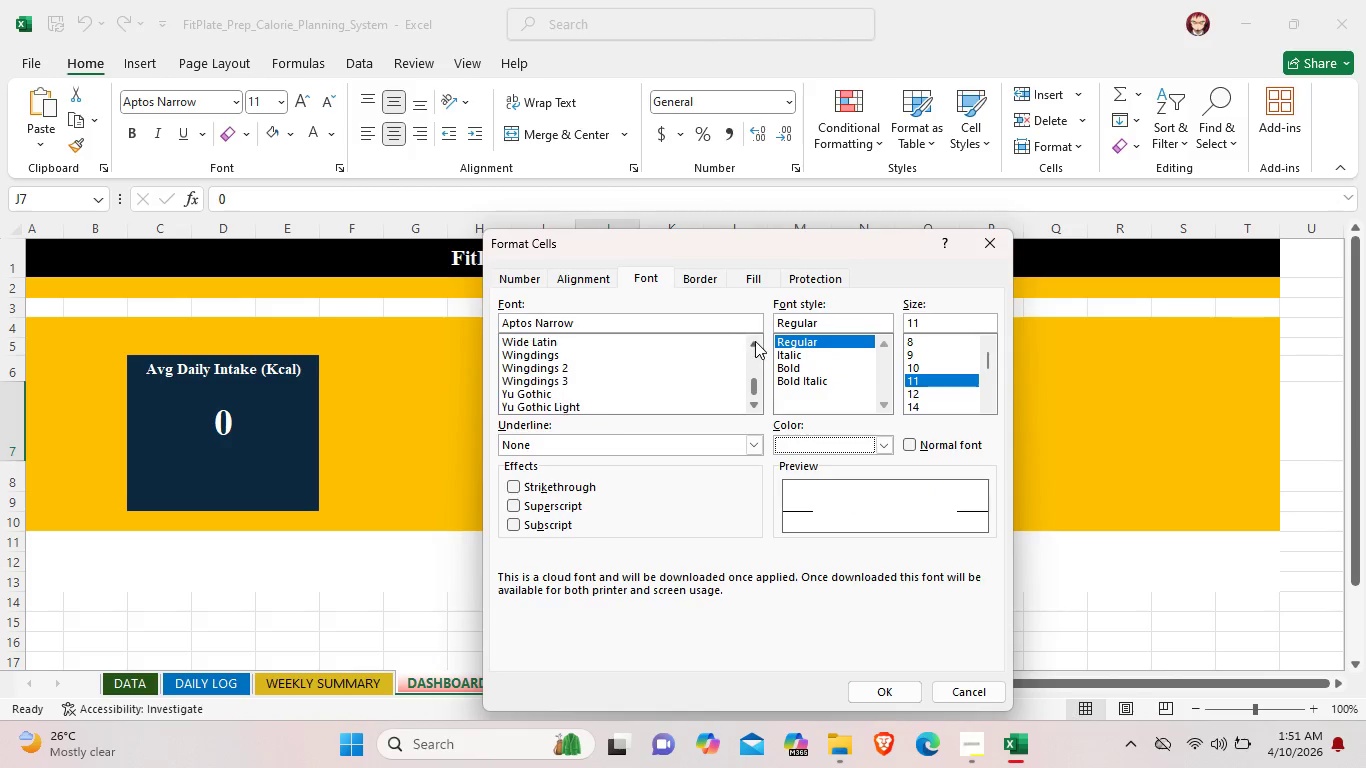 
triple_click([755, 341])
 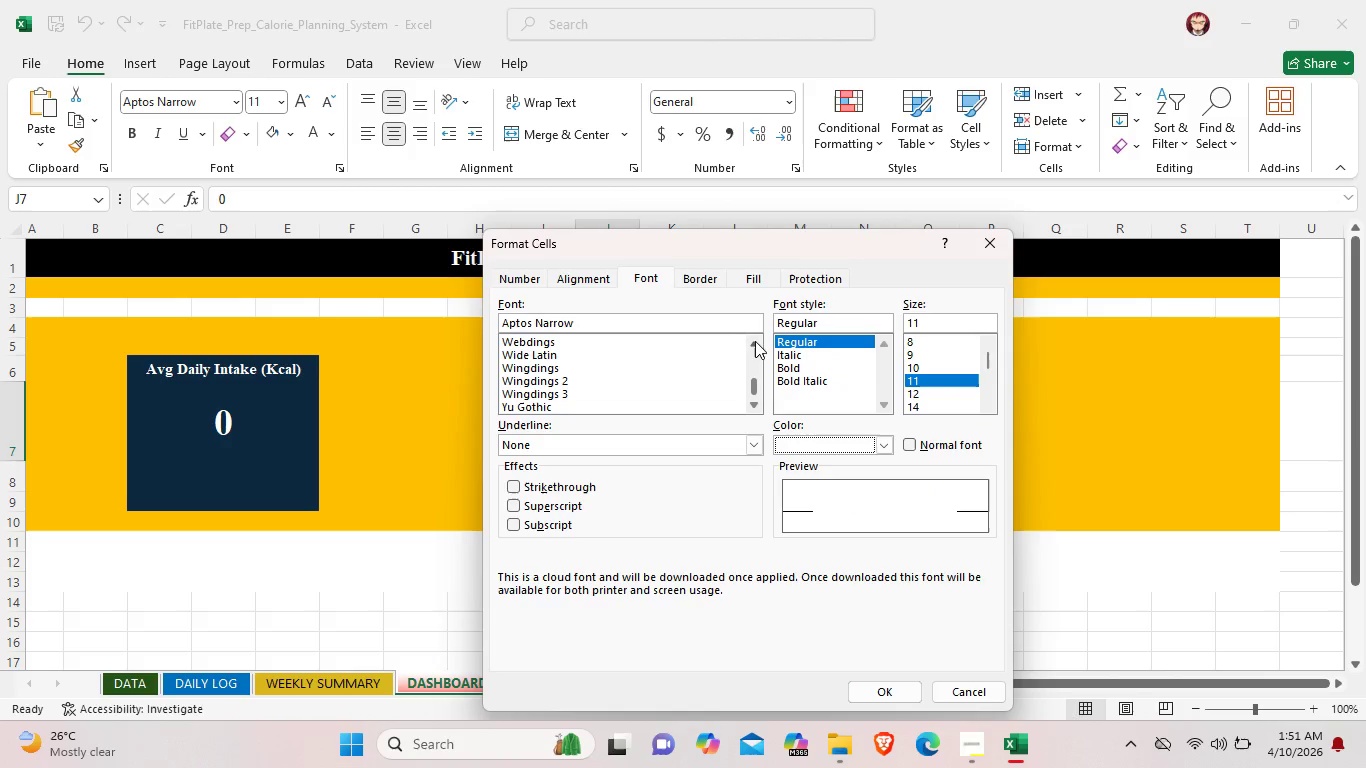 
triple_click([755, 341])
 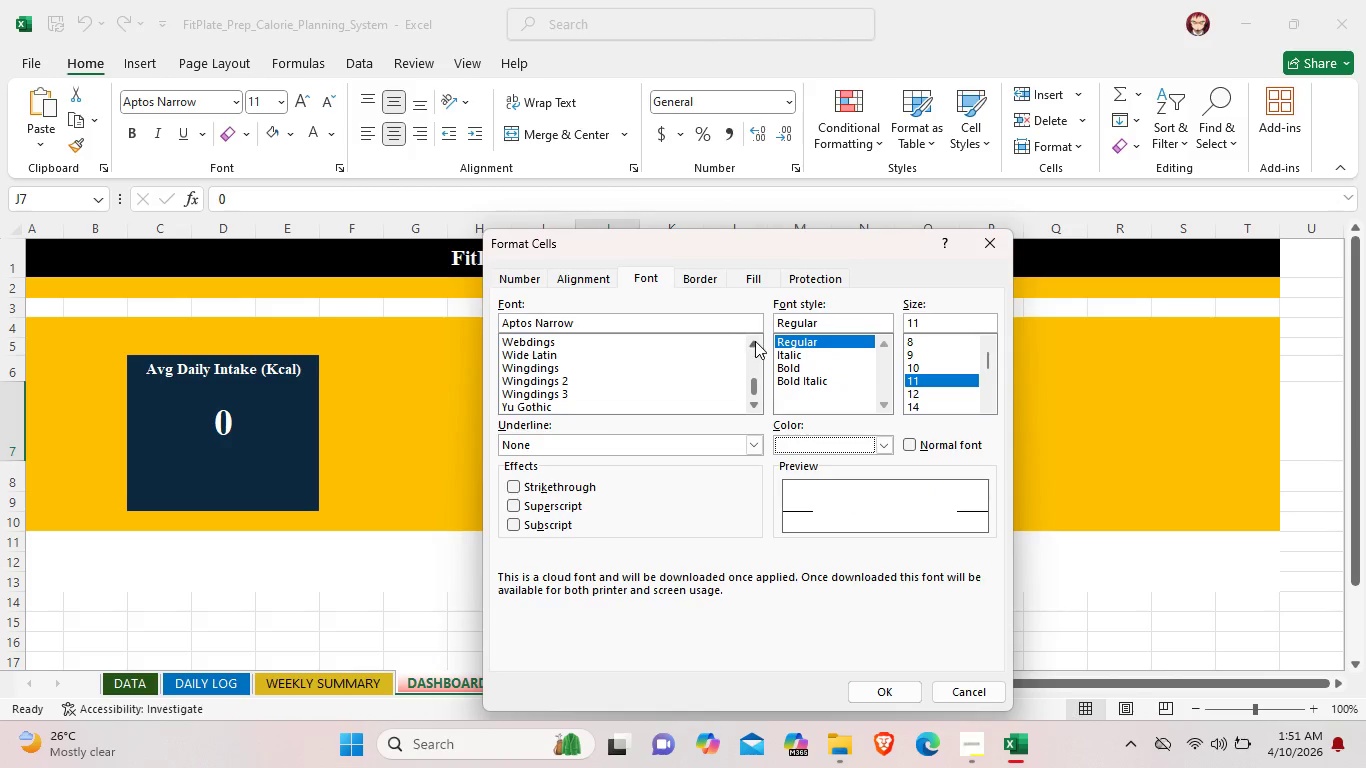 
triple_click([755, 341])
 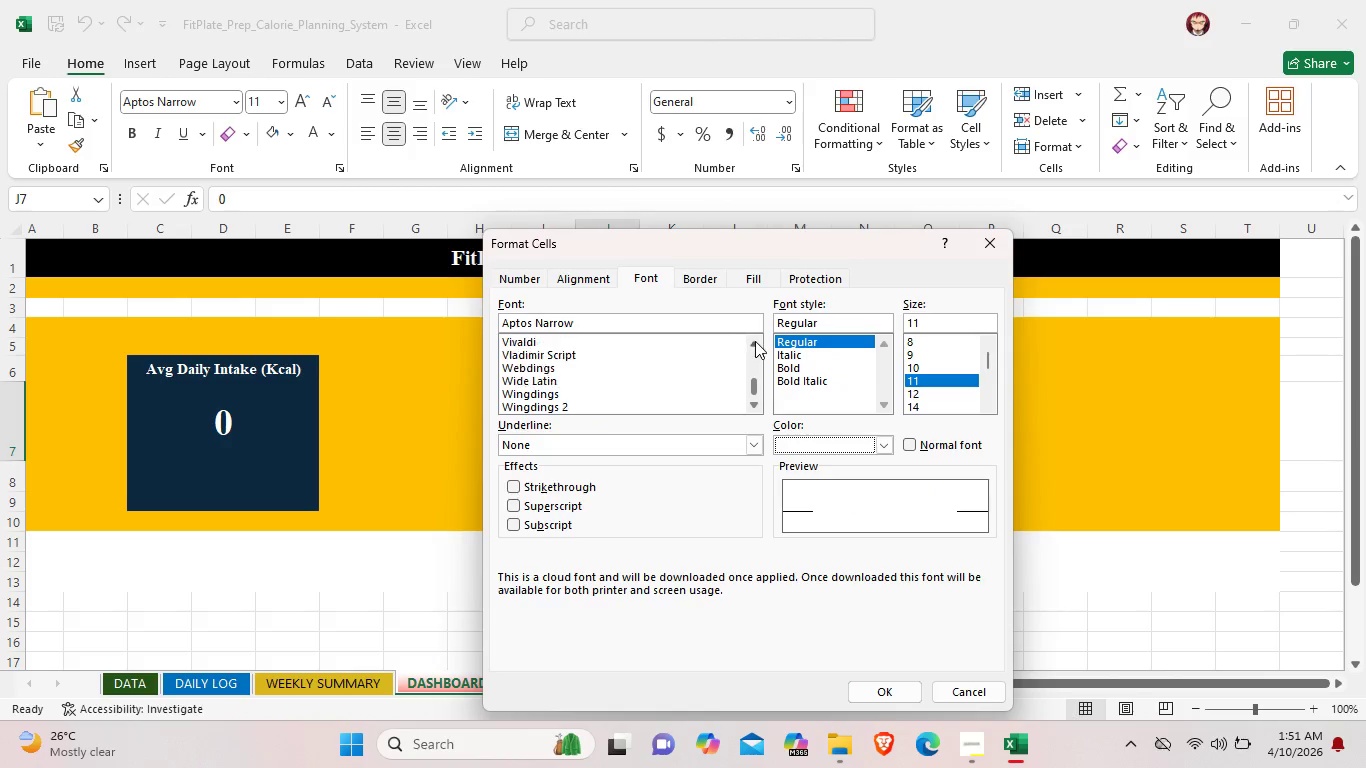 
triple_click([755, 341])
 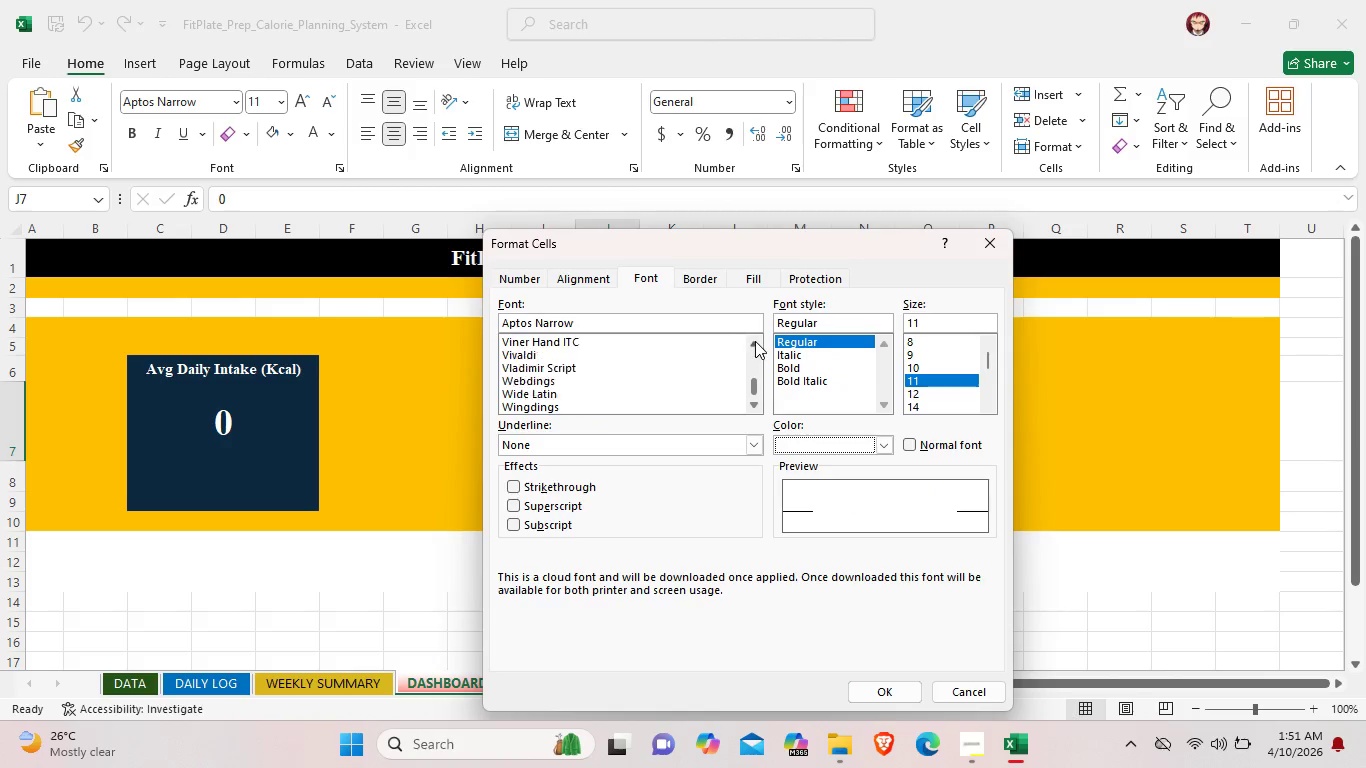 
triple_click([755, 341])
 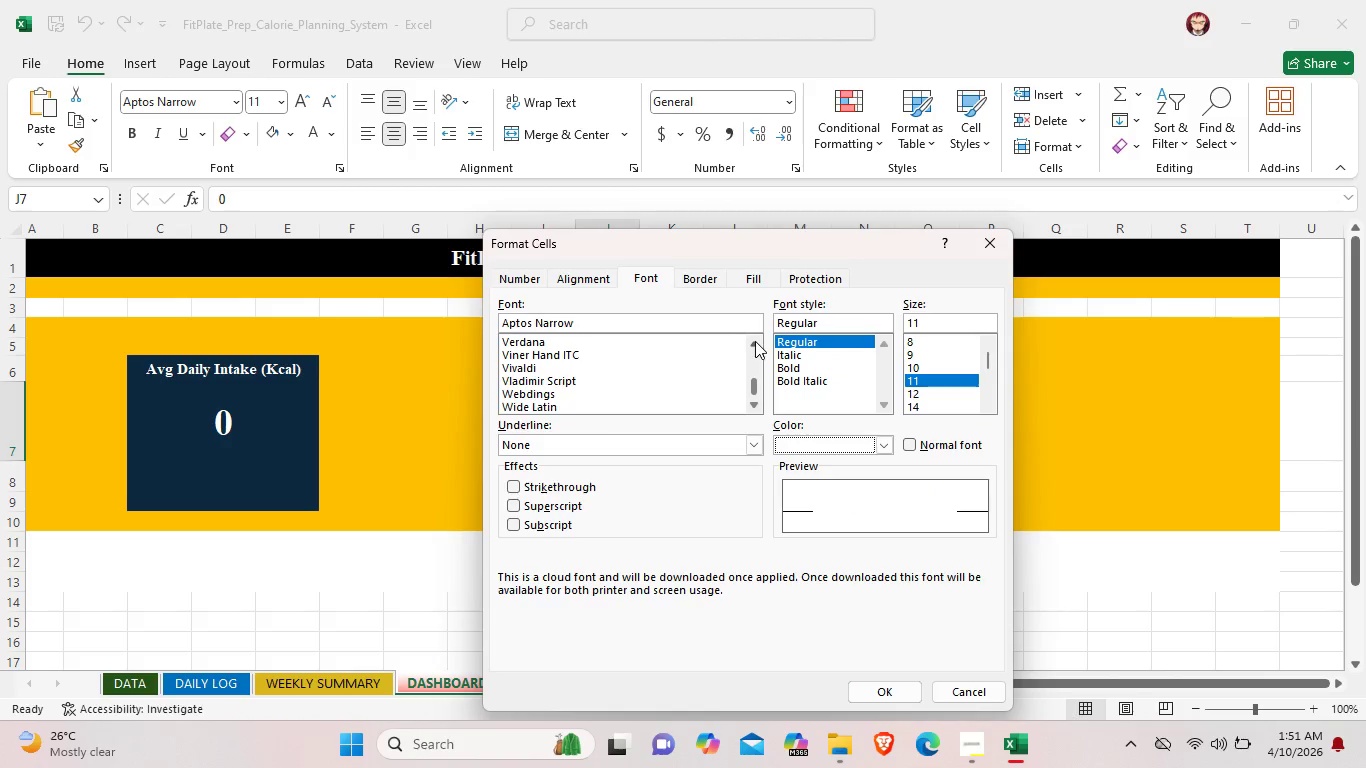 
triple_click([755, 341])
 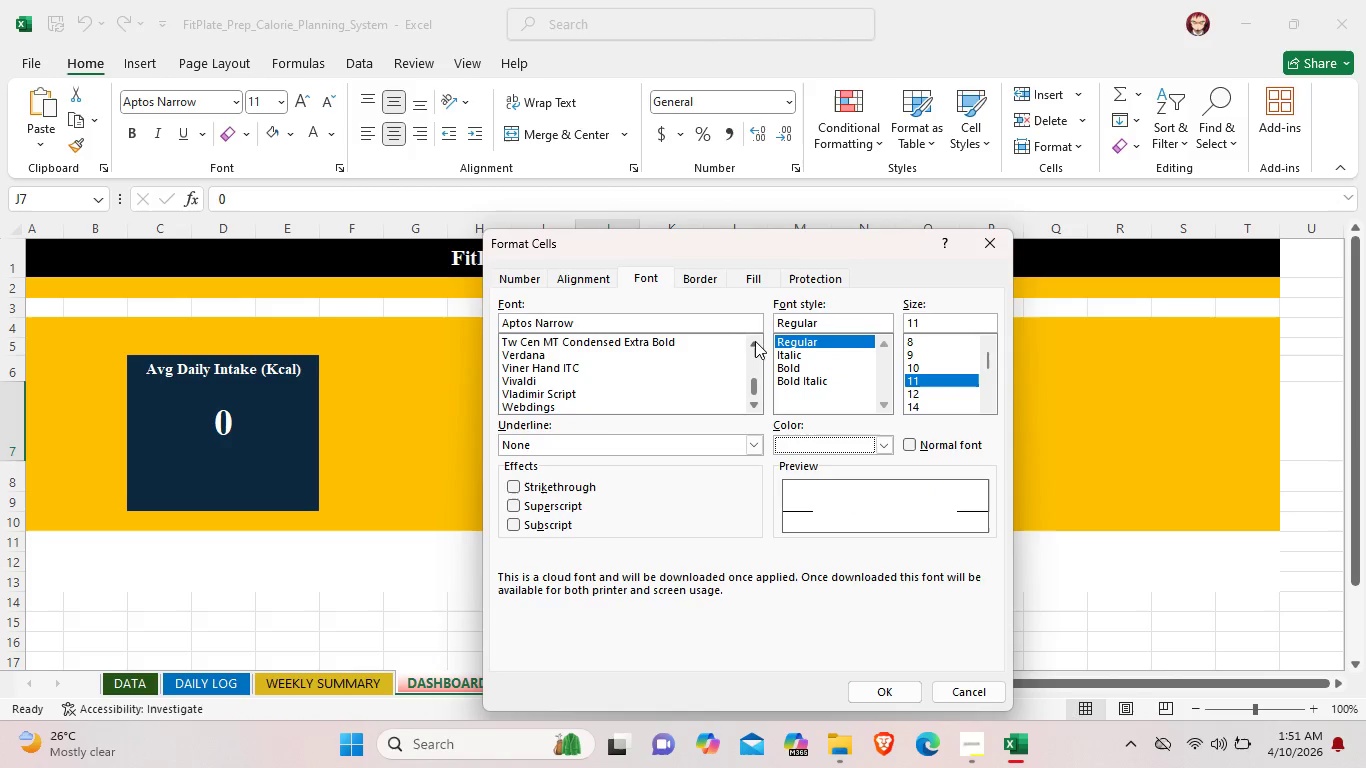 
triple_click([755, 341])
 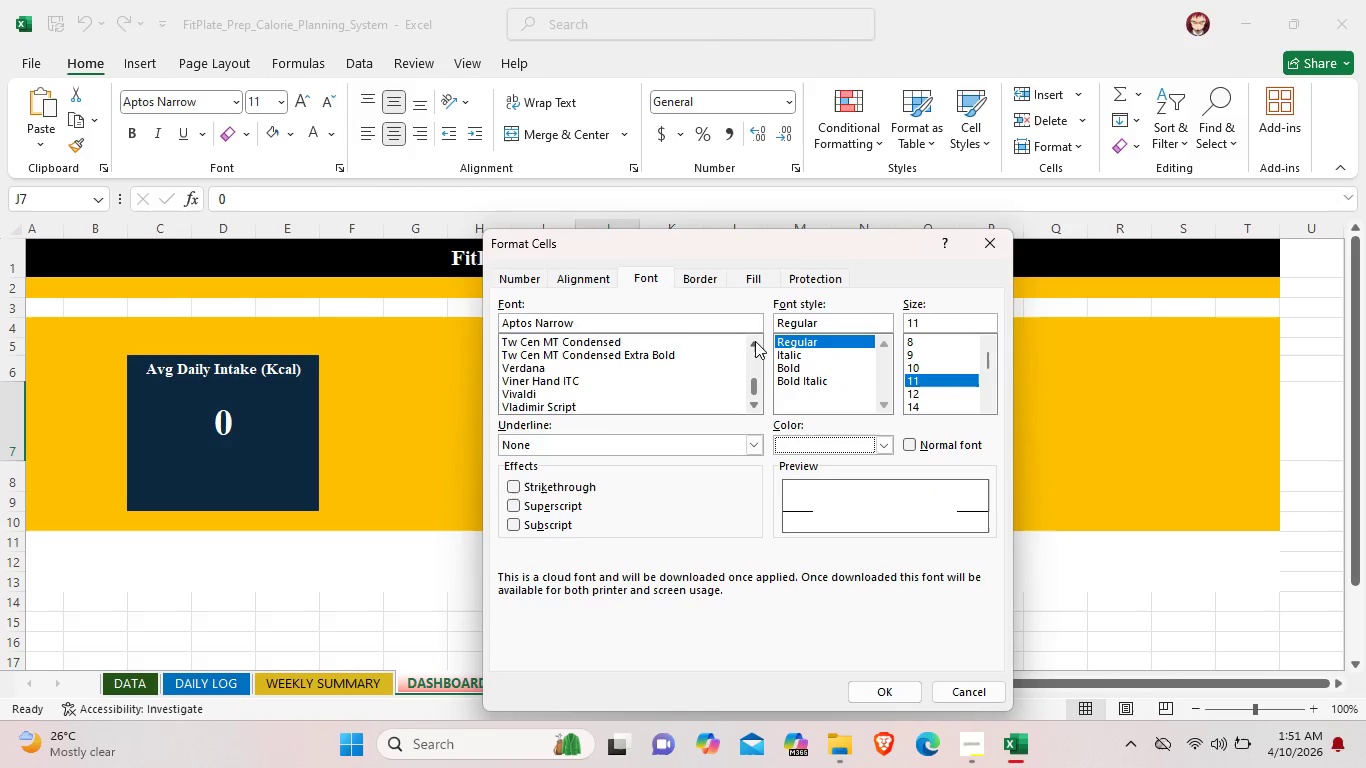 
triple_click([755, 341])
 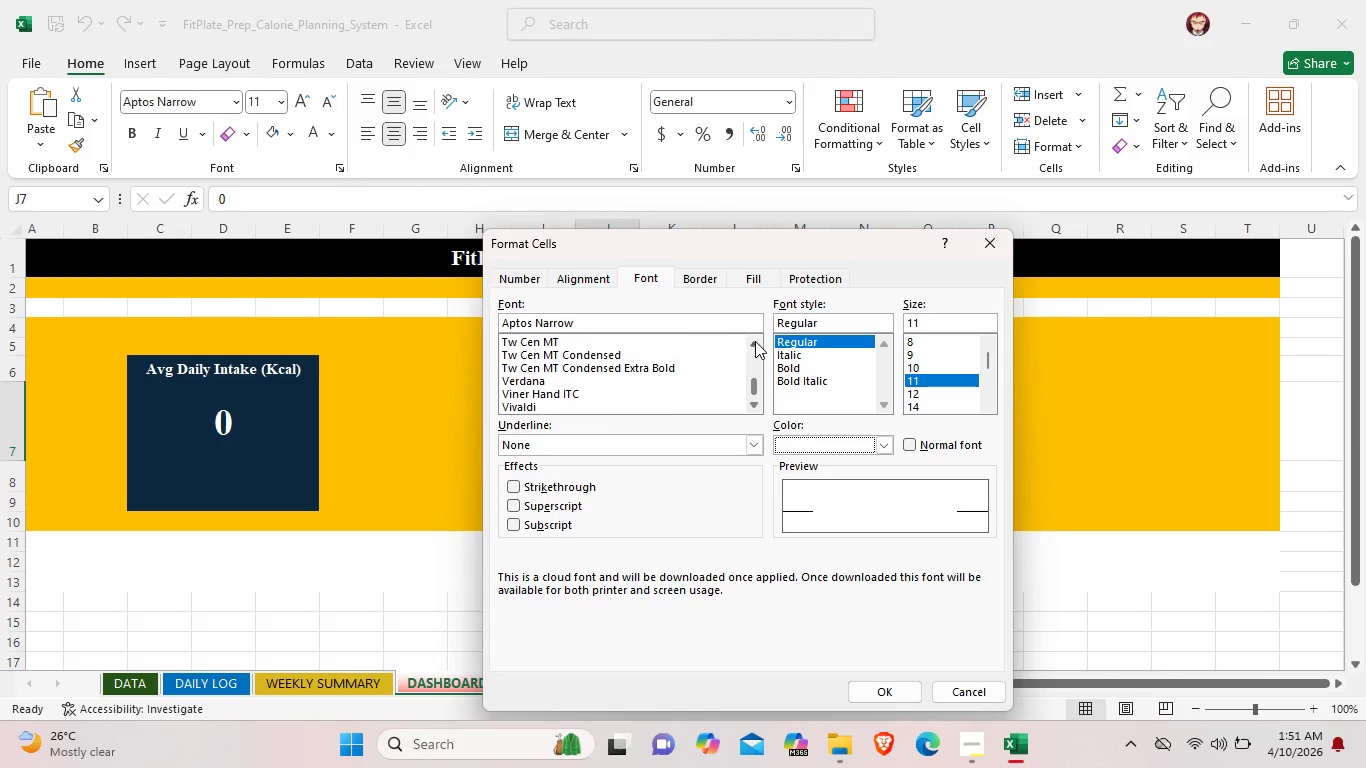 
triple_click([755, 341])
 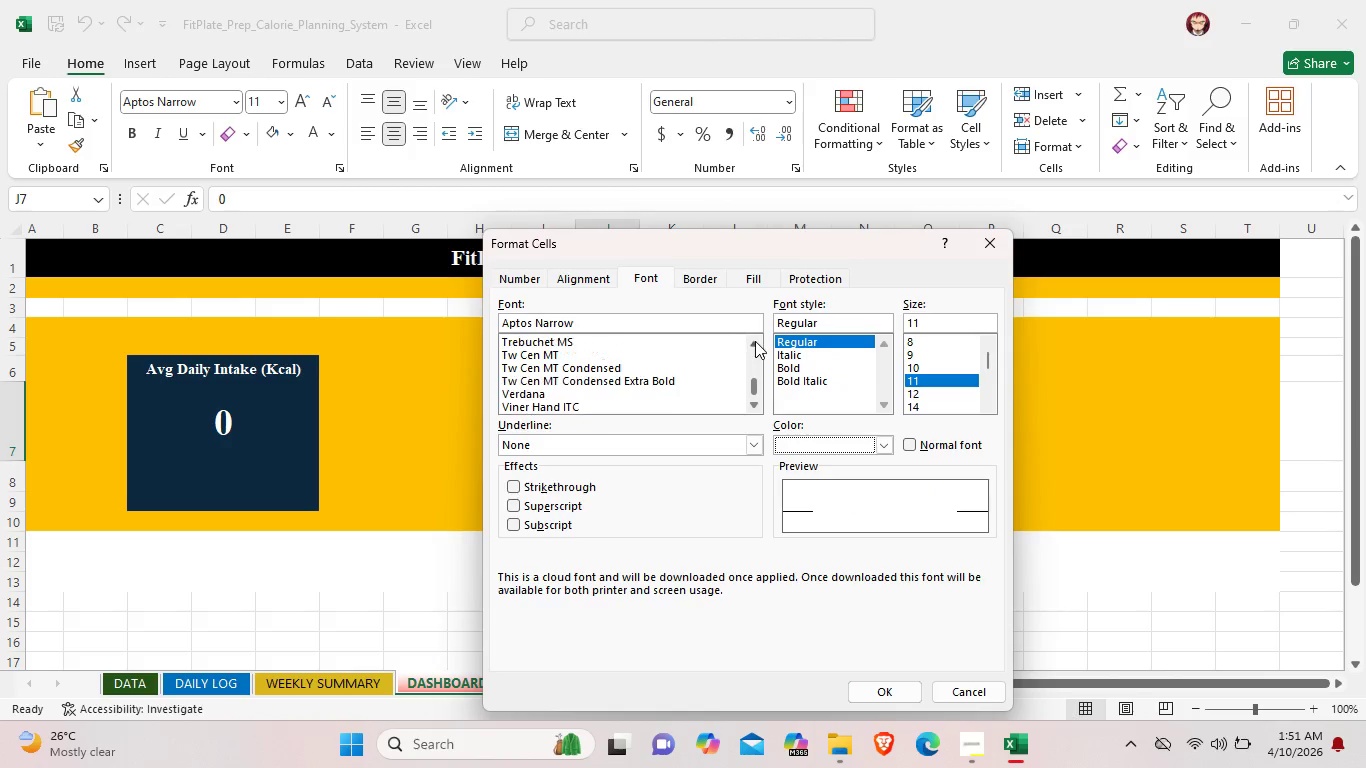 
triple_click([755, 341])
 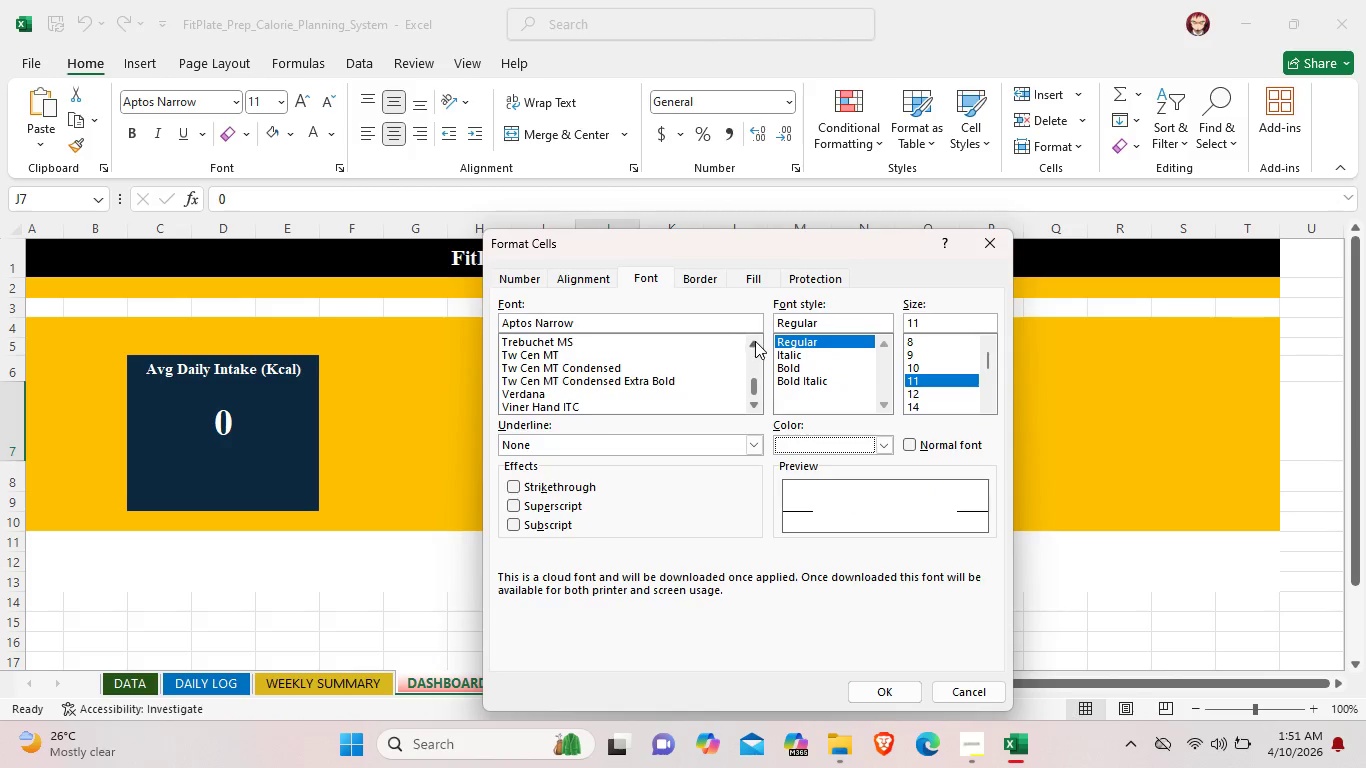 
triple_click([755, 341])
 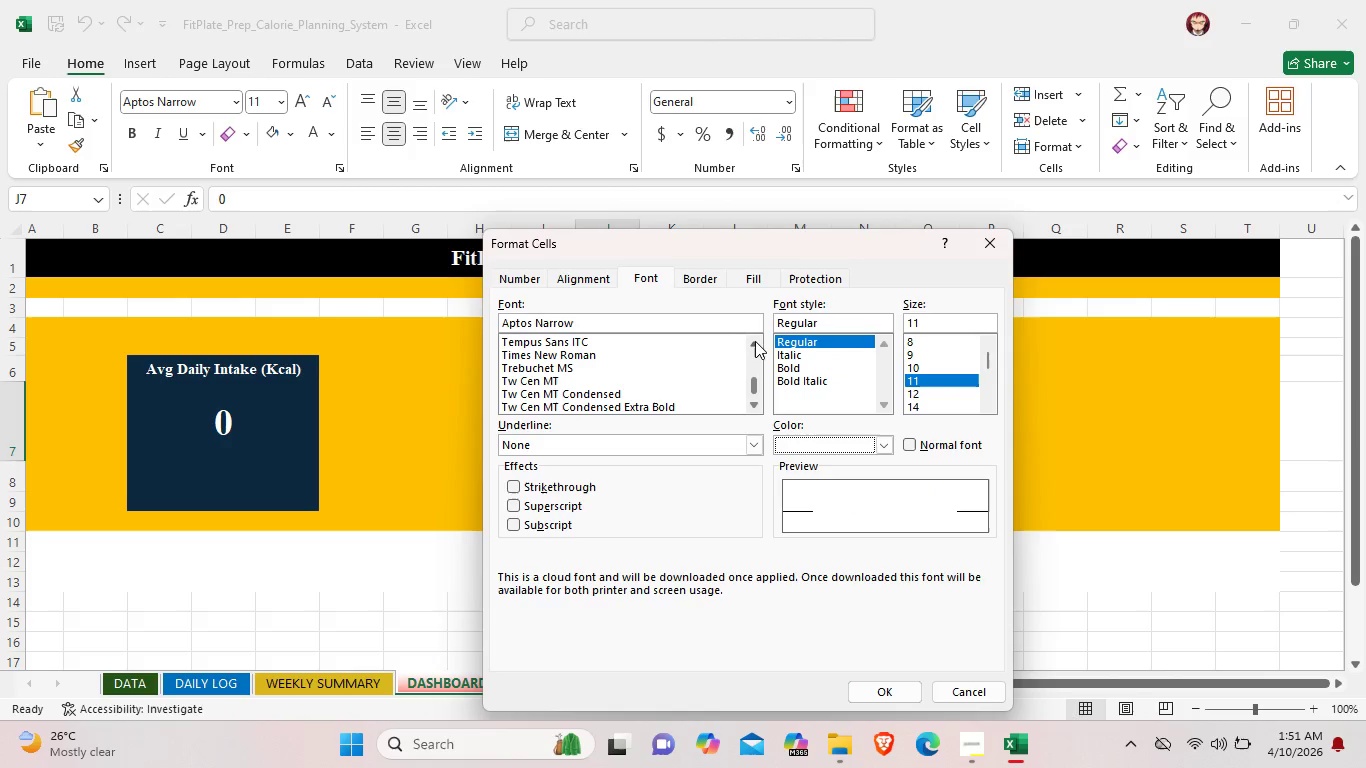 
triple_click([755, 341])
 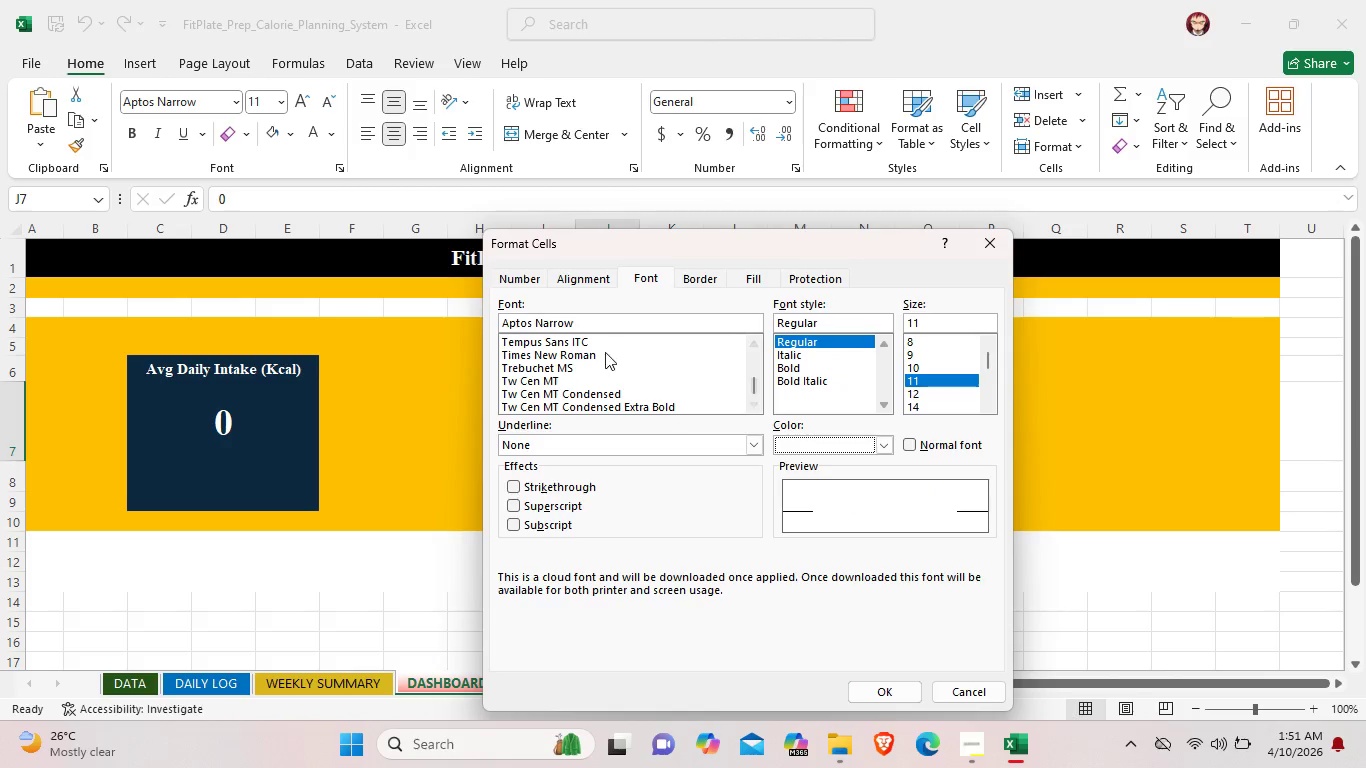 
left_click([599, 353])
 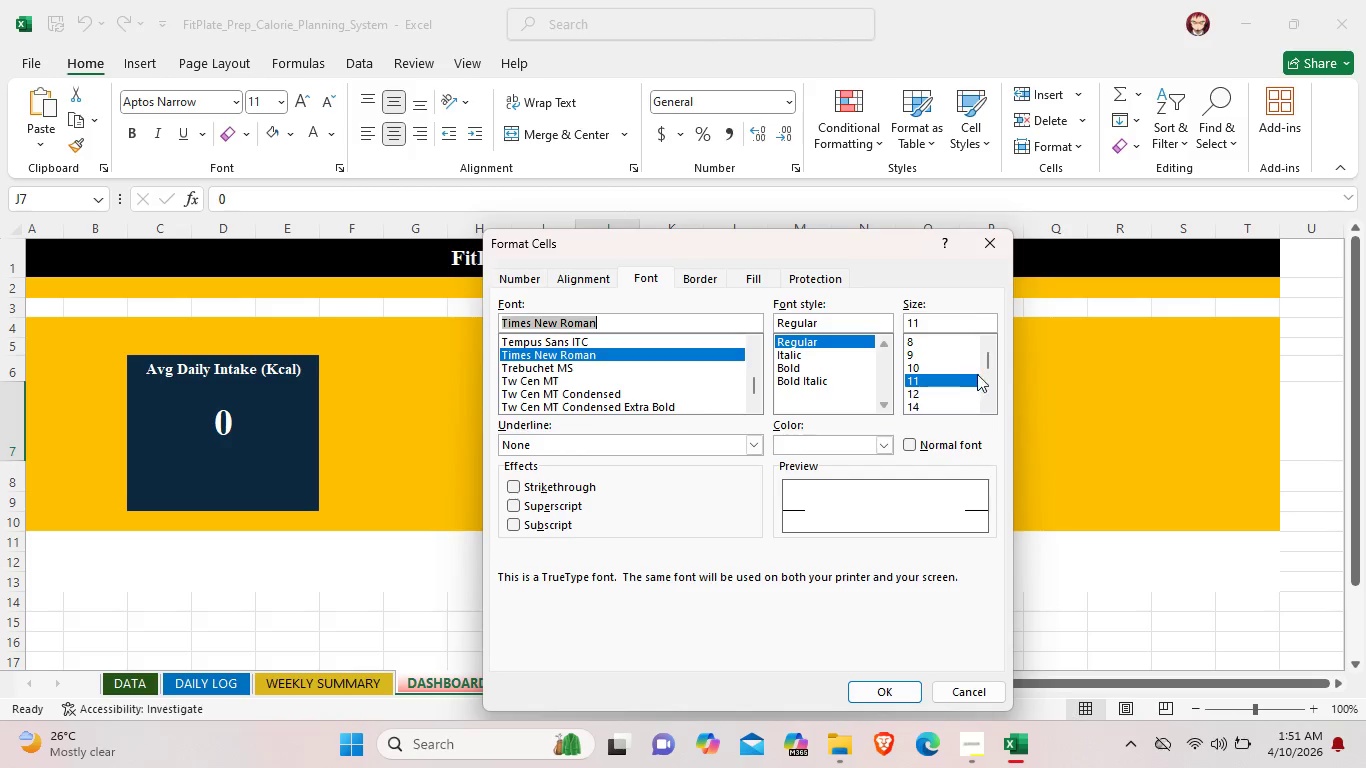 
left_click_drag(start_coordinate=[986, 361], to_coordinate=[986, 381])
 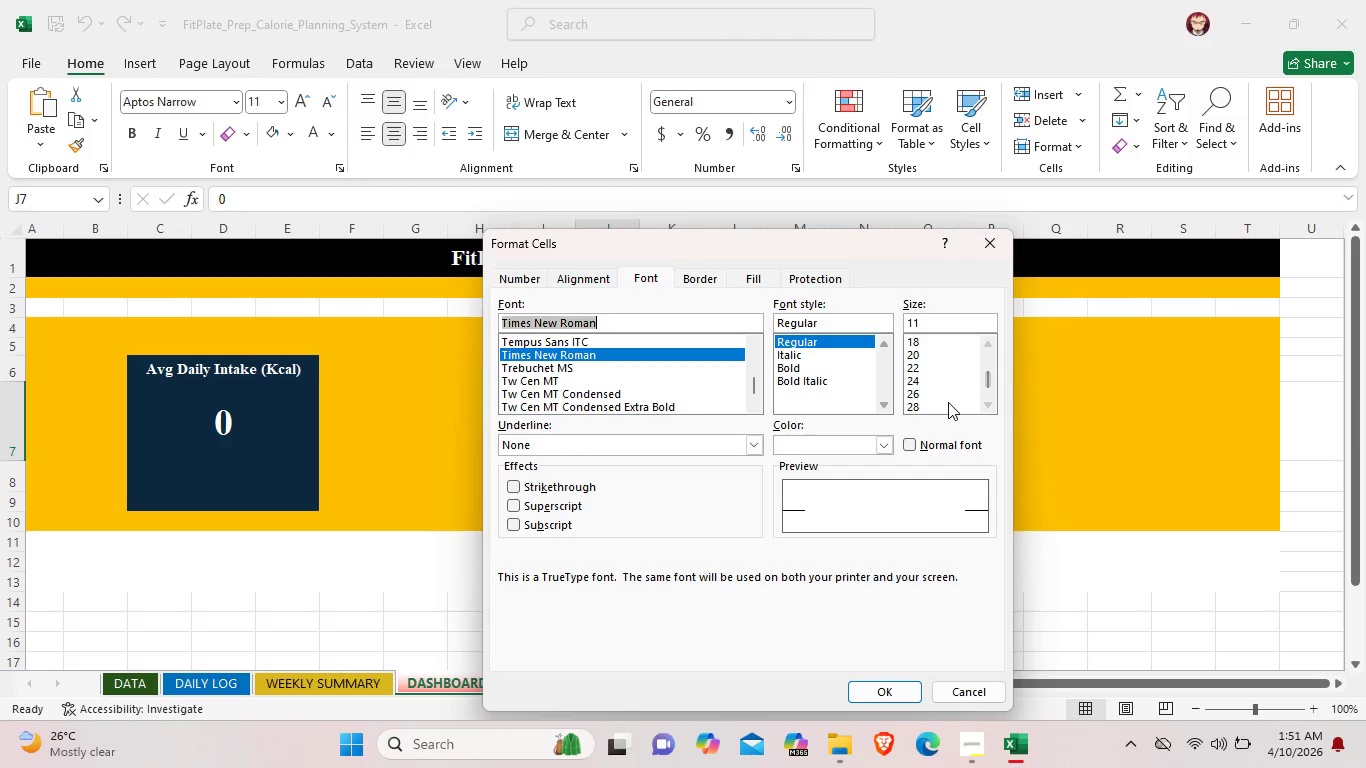 
left_click([948, 402])
 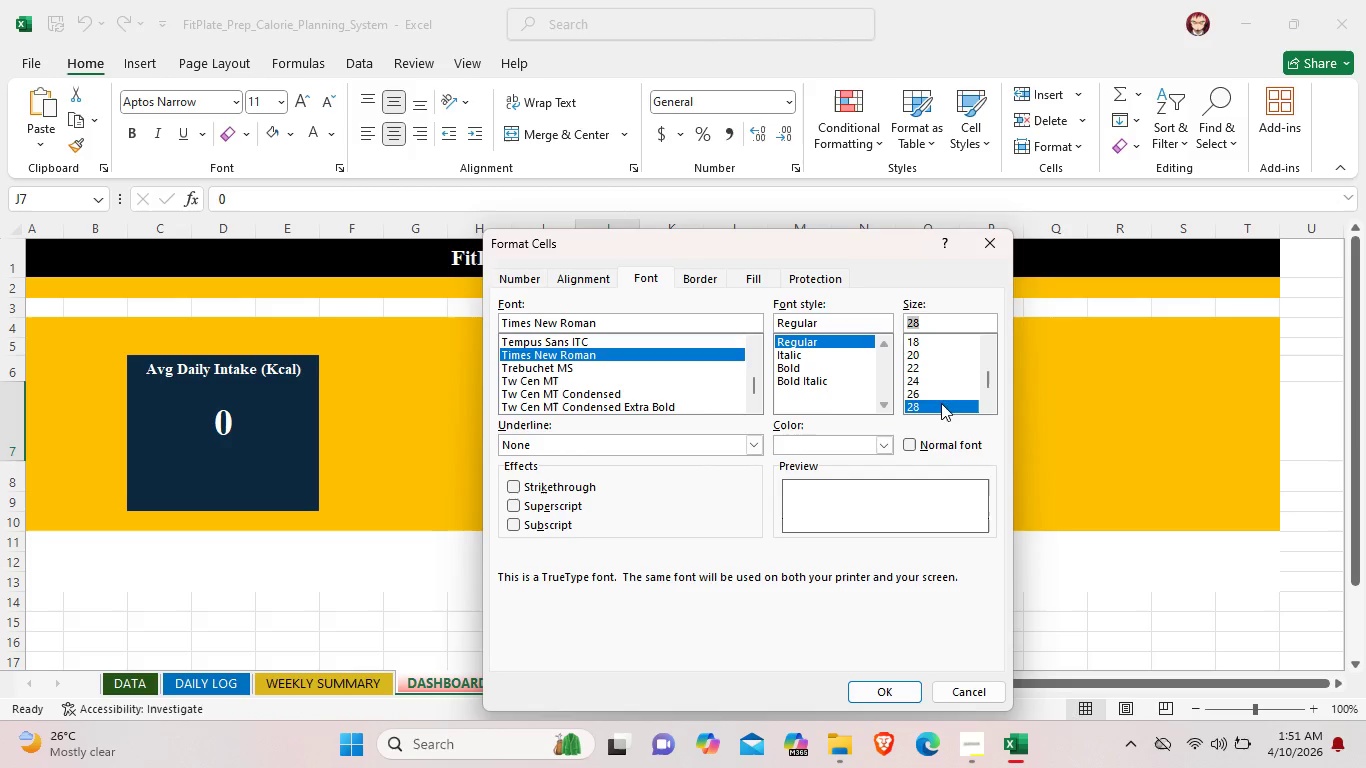 
left_click([790, 364])
 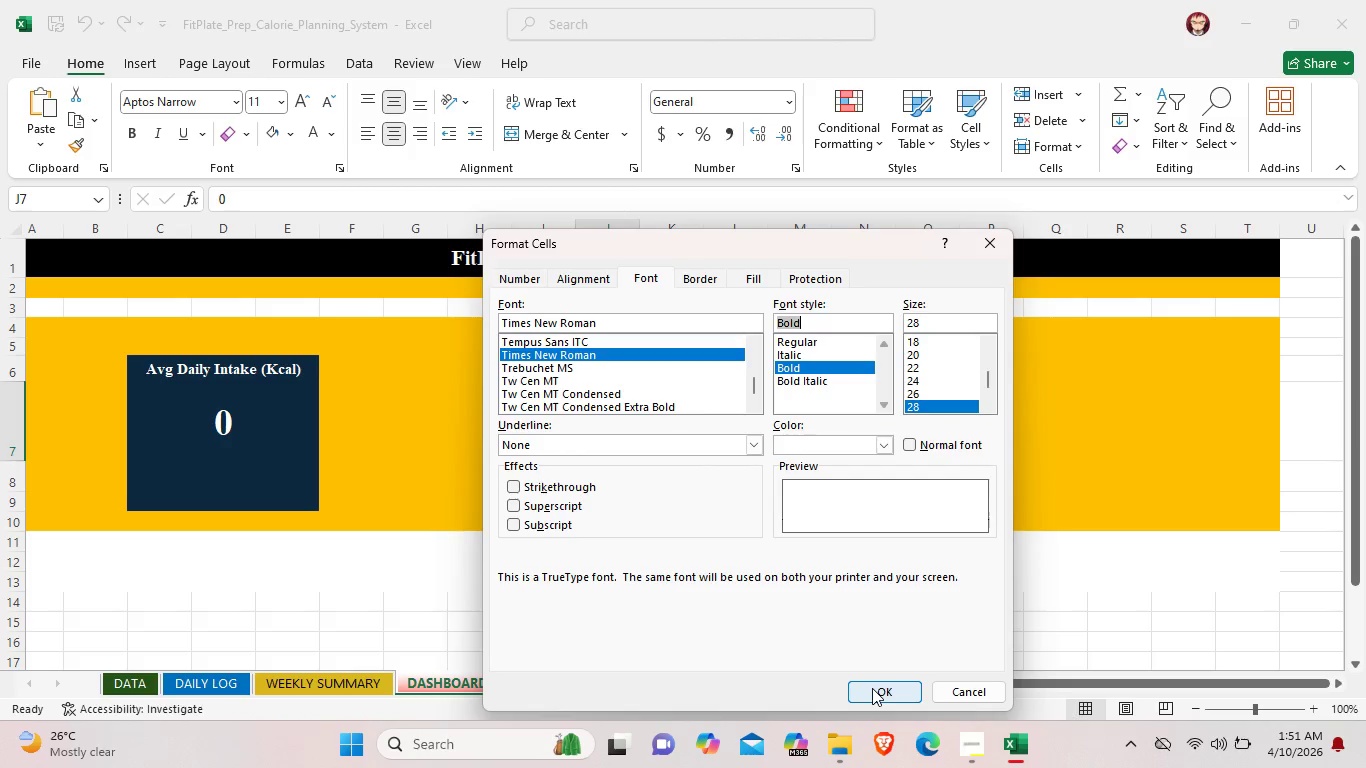 
left_click([872, 688])
 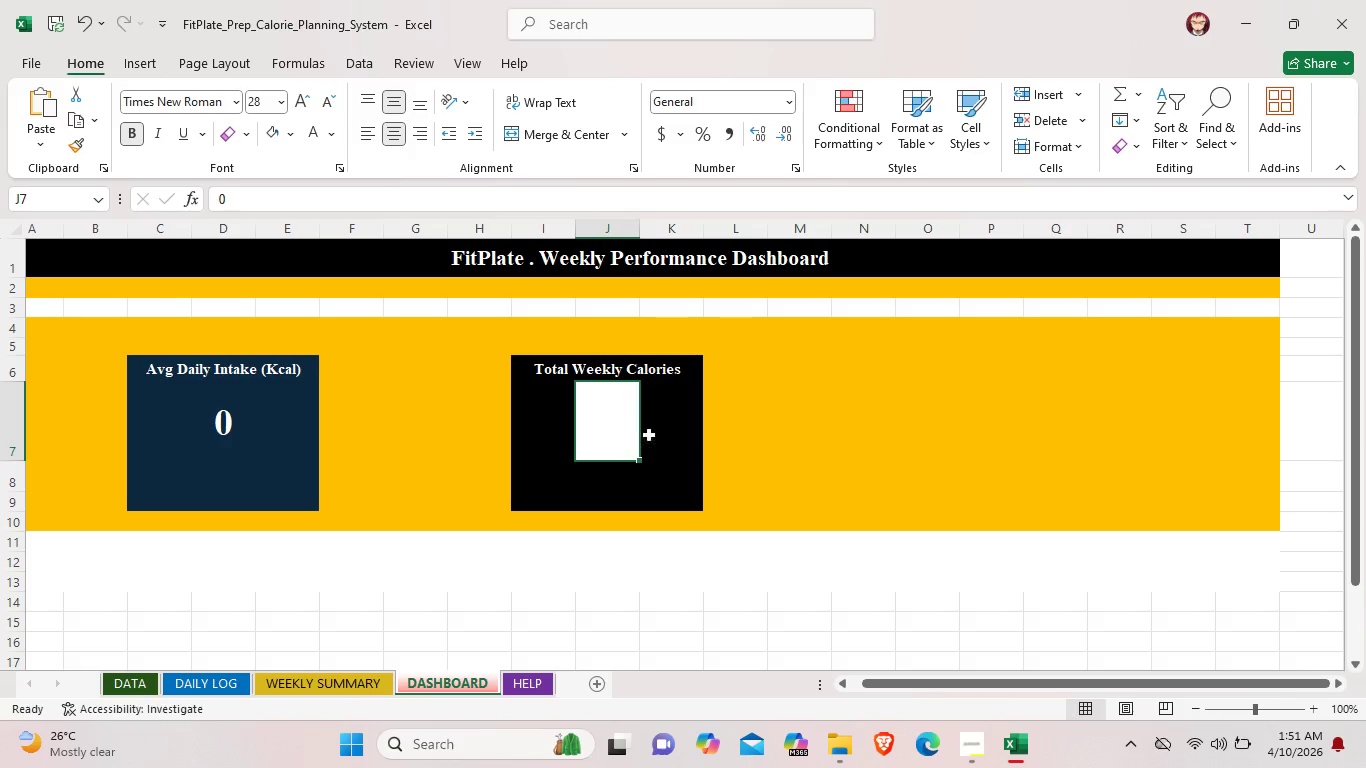 
left_click([636, 428])
 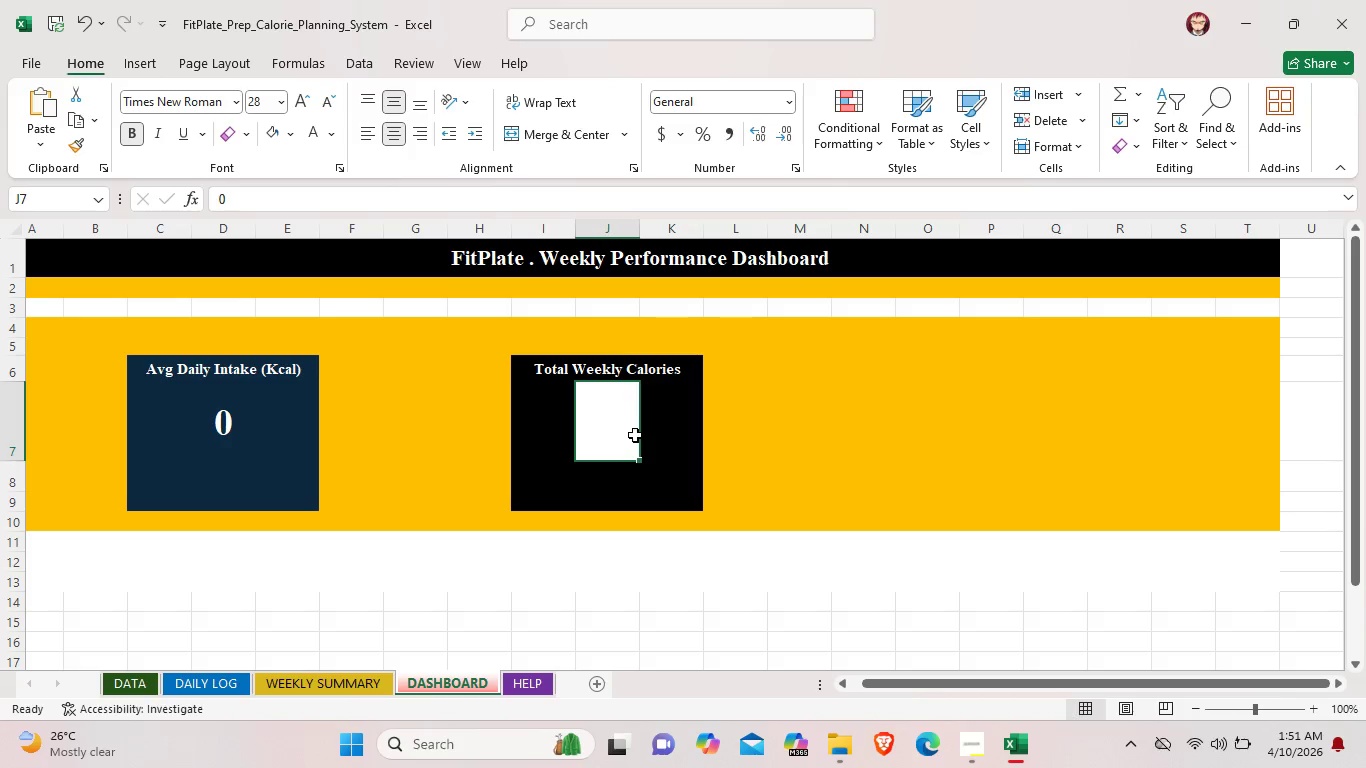 
double_click([635, 435])
 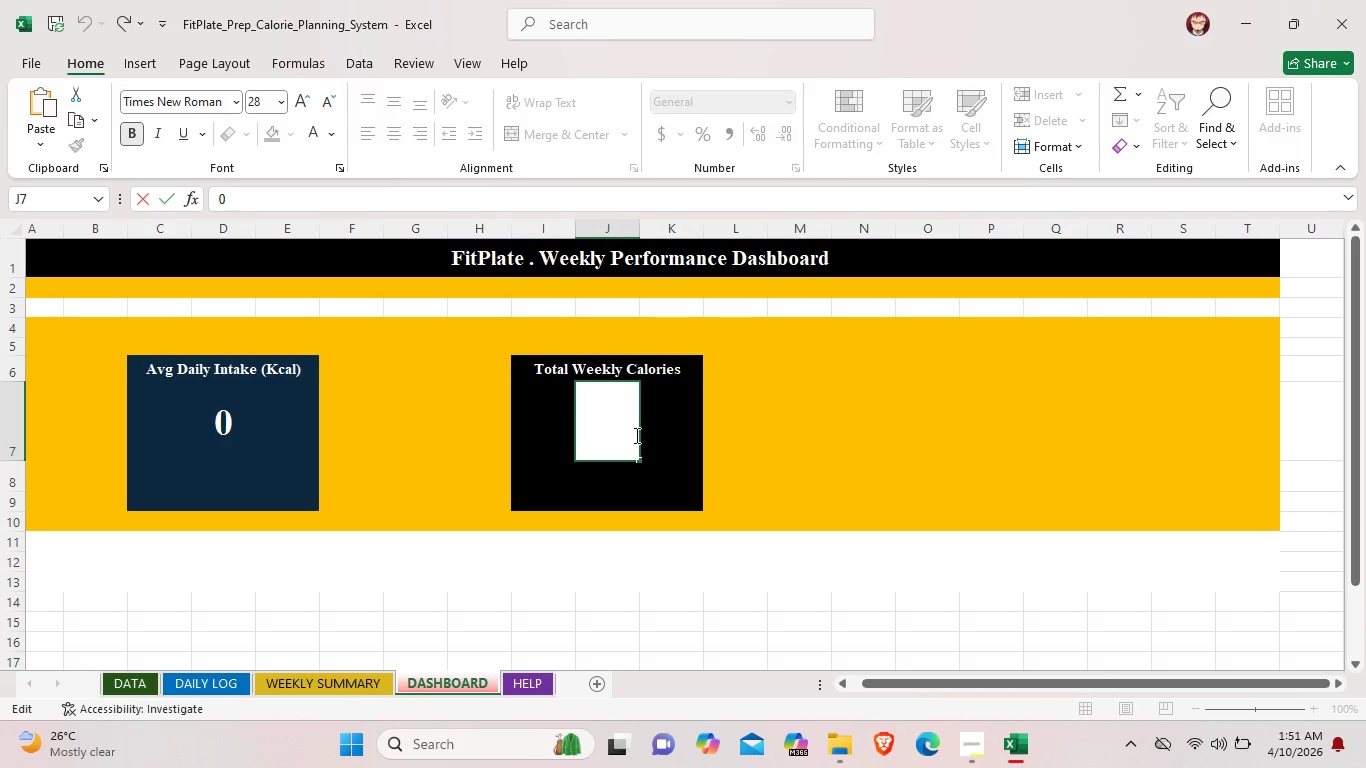 
left_click_drag(start_coordinate=[635, 435], to_coordinate=[573, 407])
 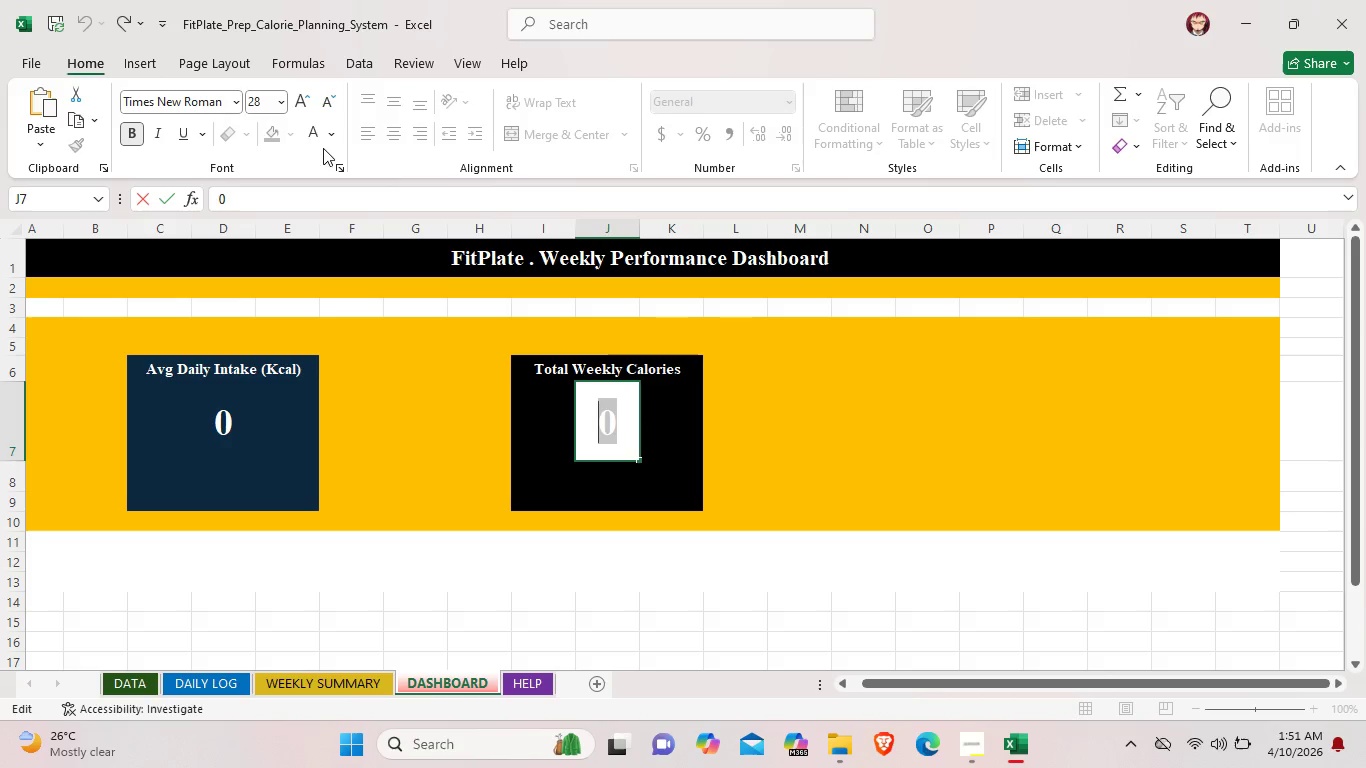 
wait(6.41)
 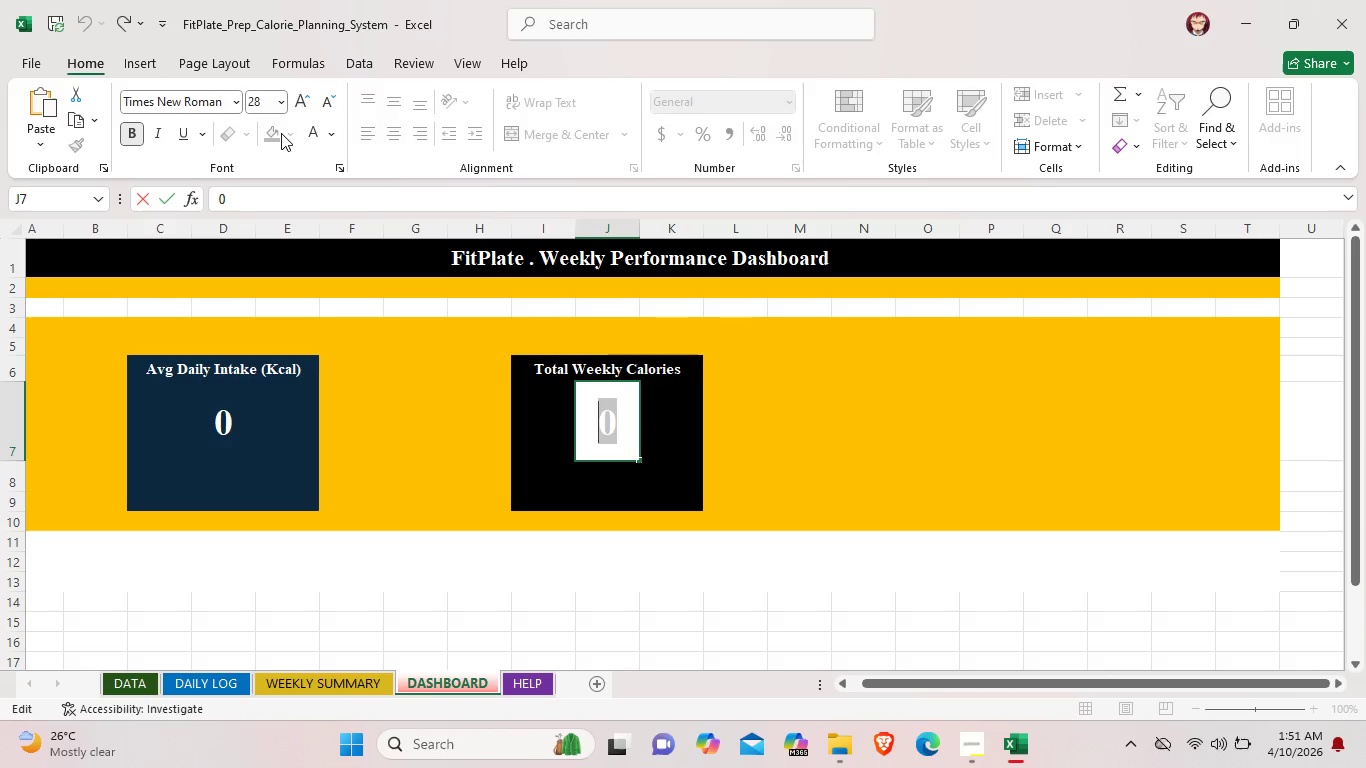 
left_click([728, 428])
 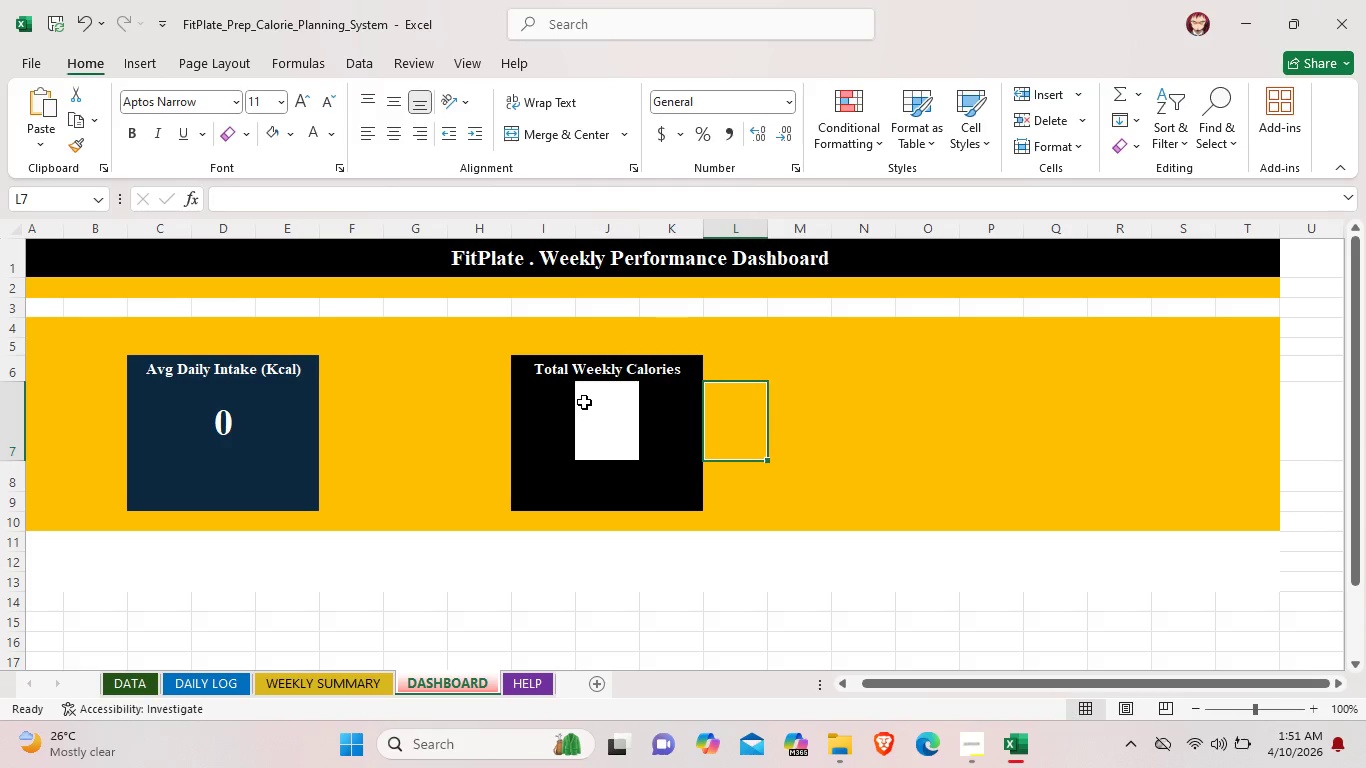 
left_click([584, 402])
 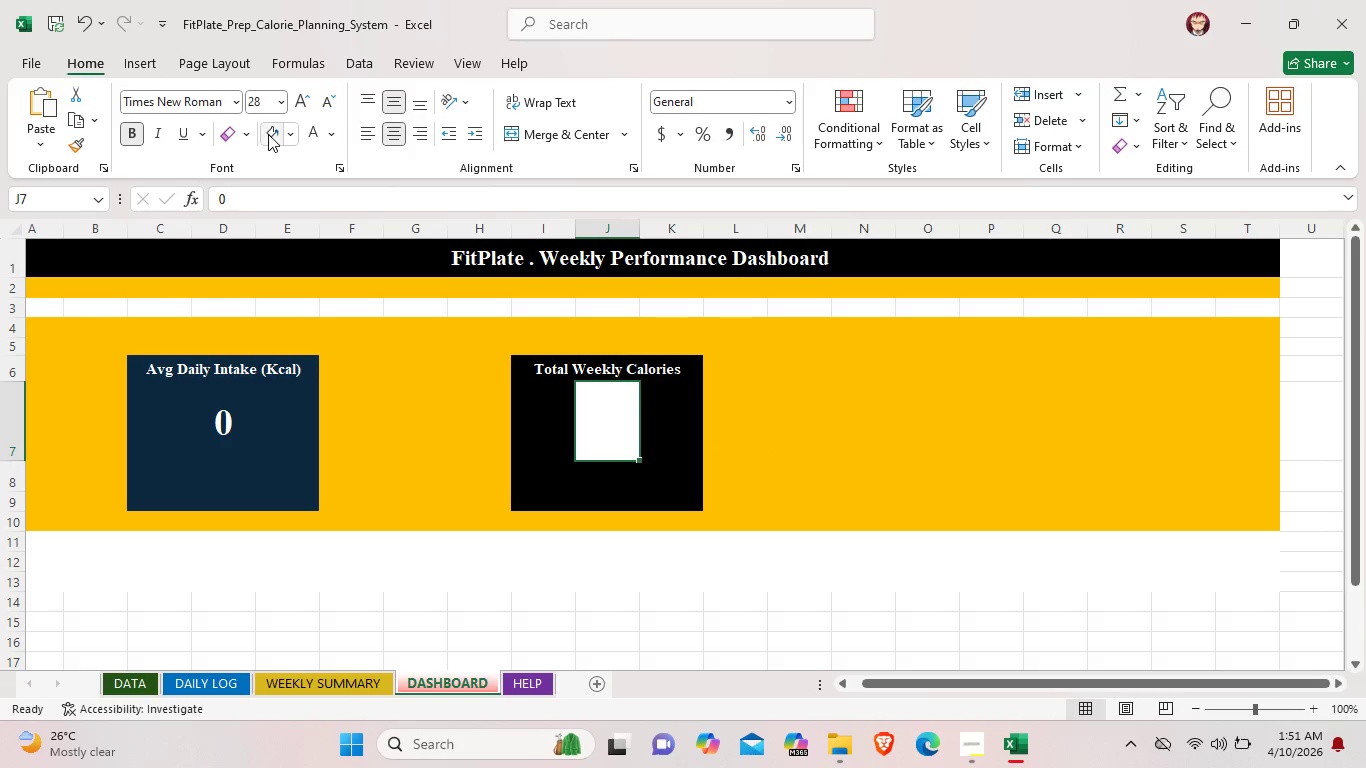 
left_click([289, 137])
 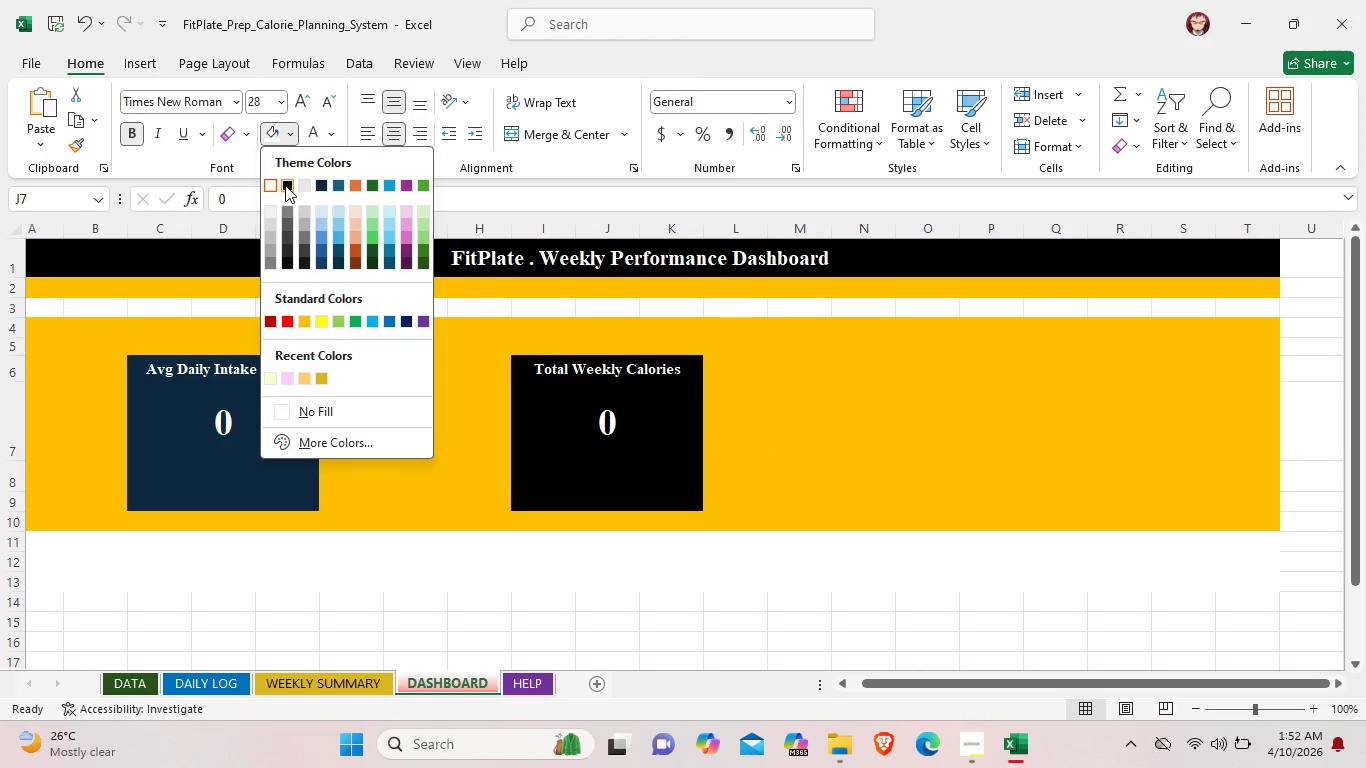 
left_click([285, 185])
 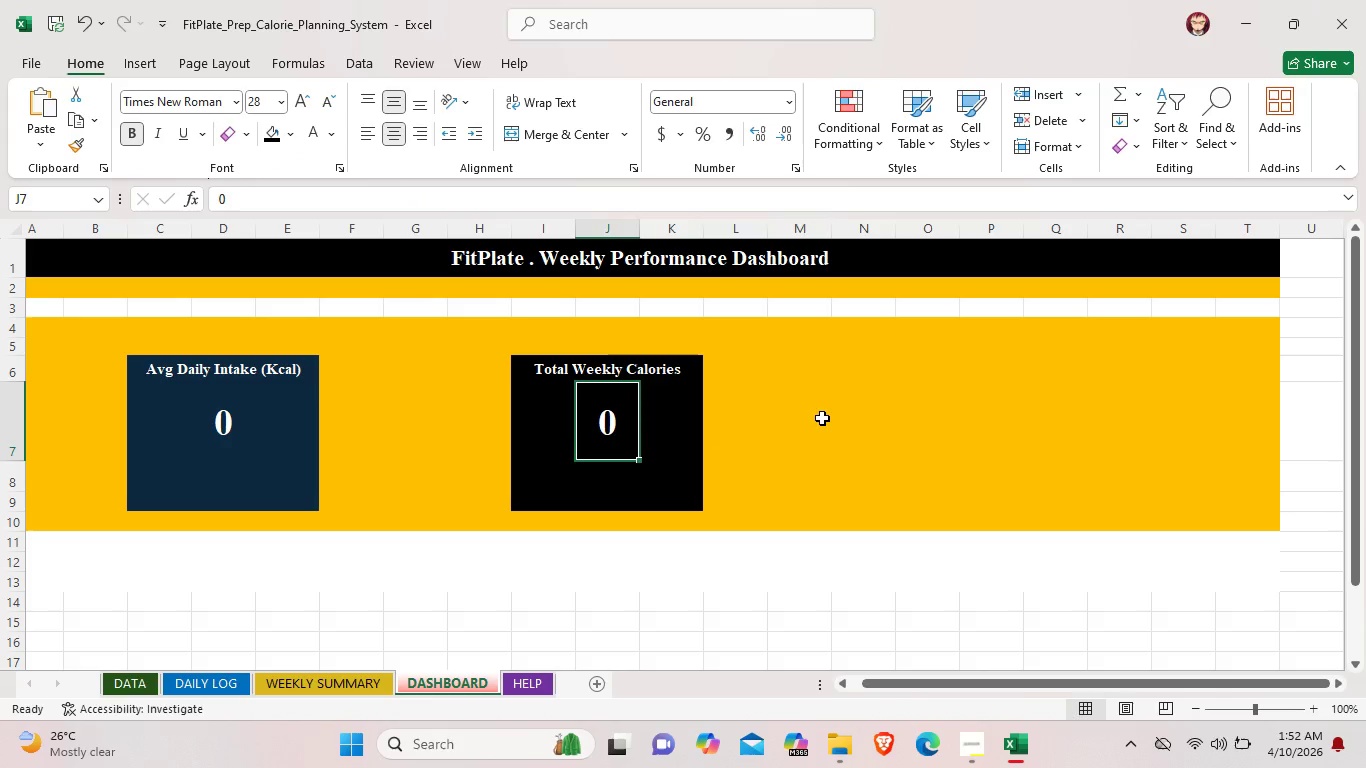 
left_click([822, 418])
 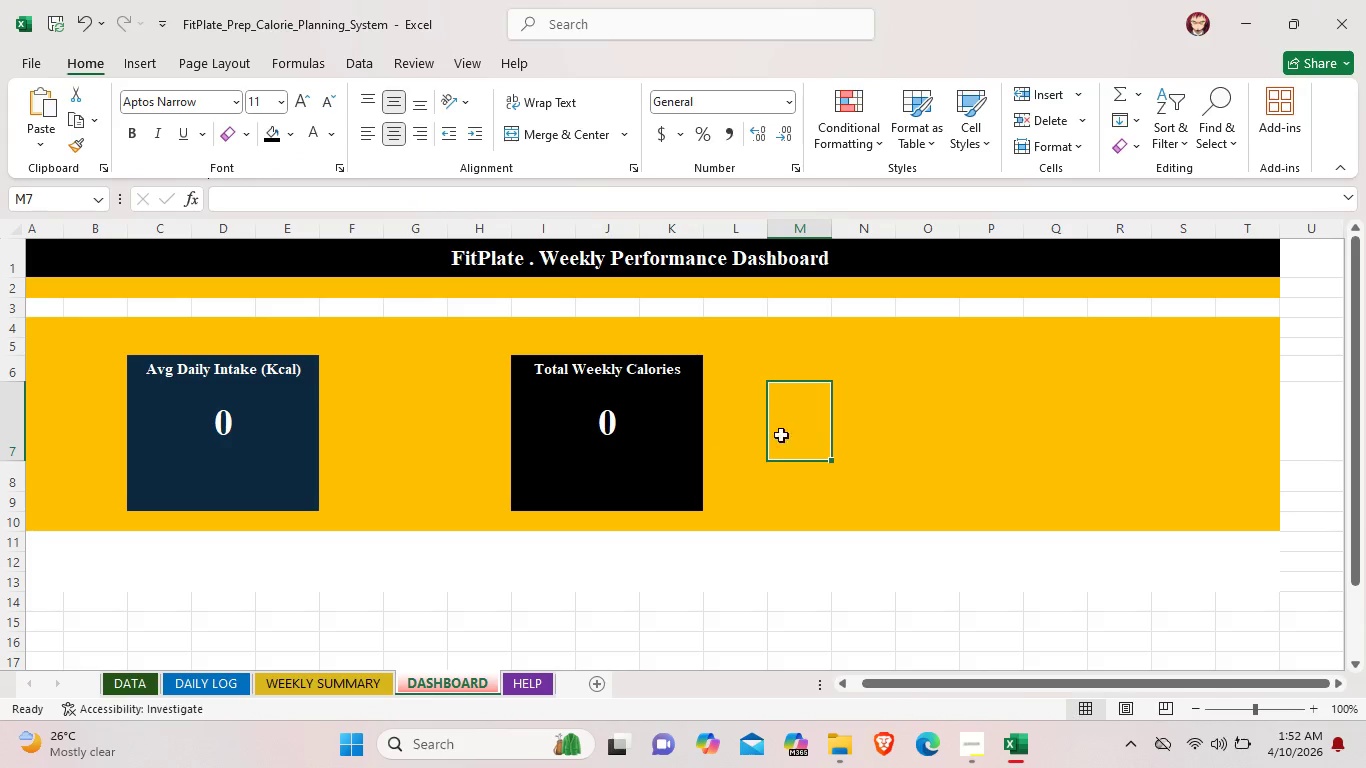 
left_click([614, 435])
 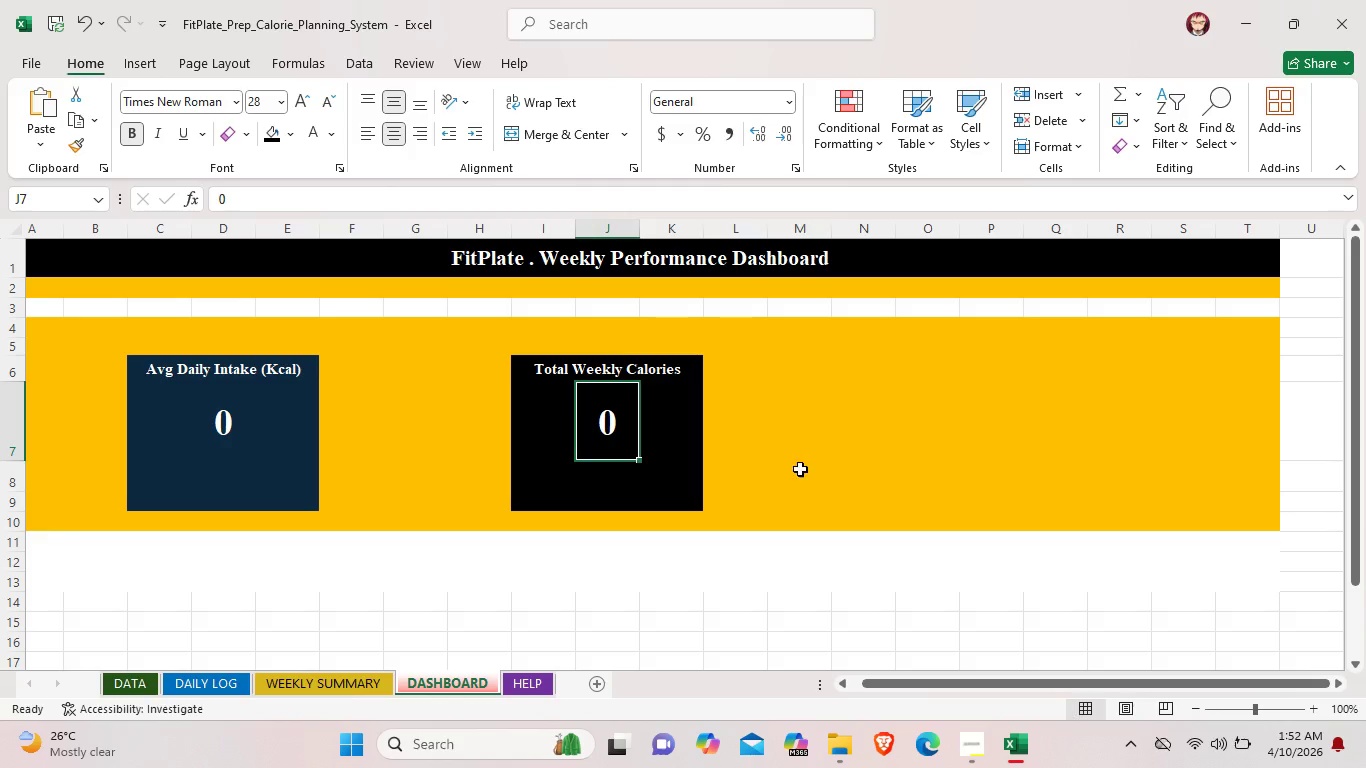 
left_click([800, 469])
 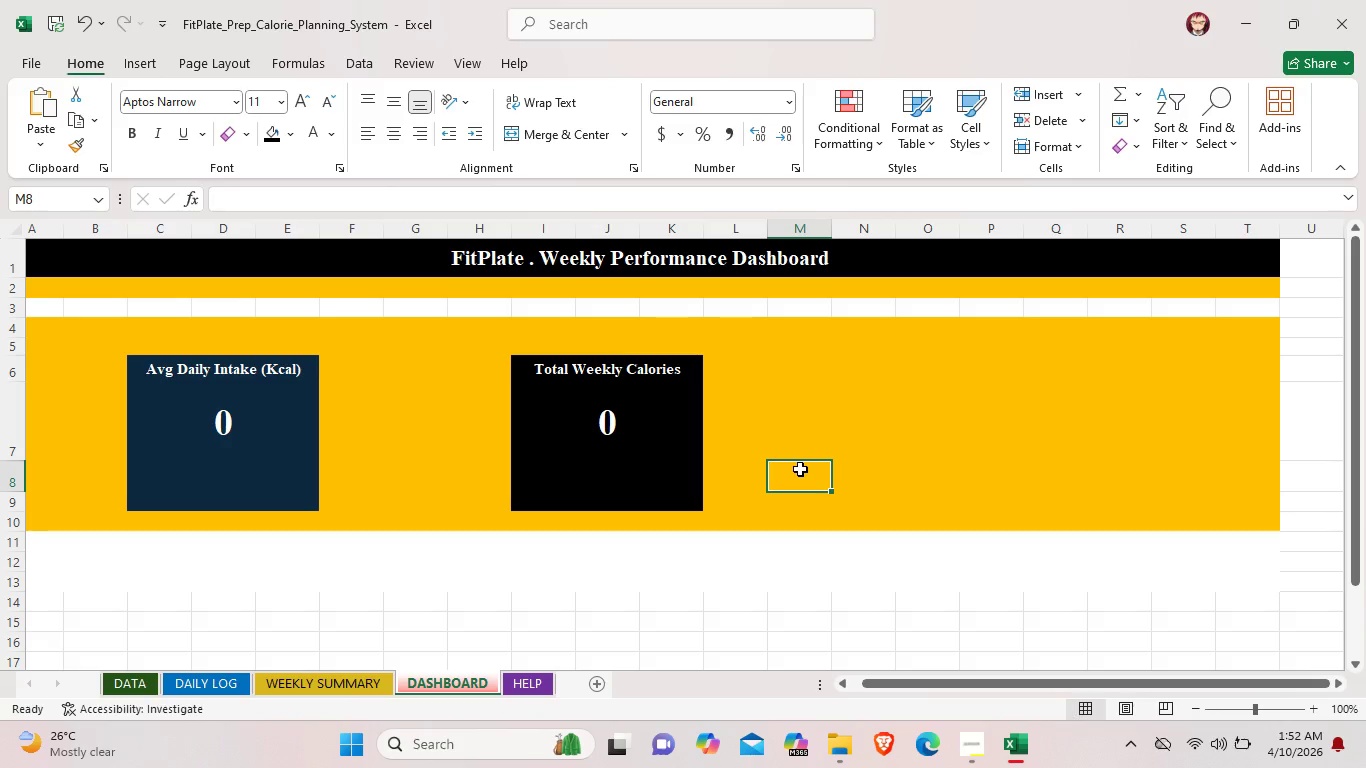 
wait(18.78)
 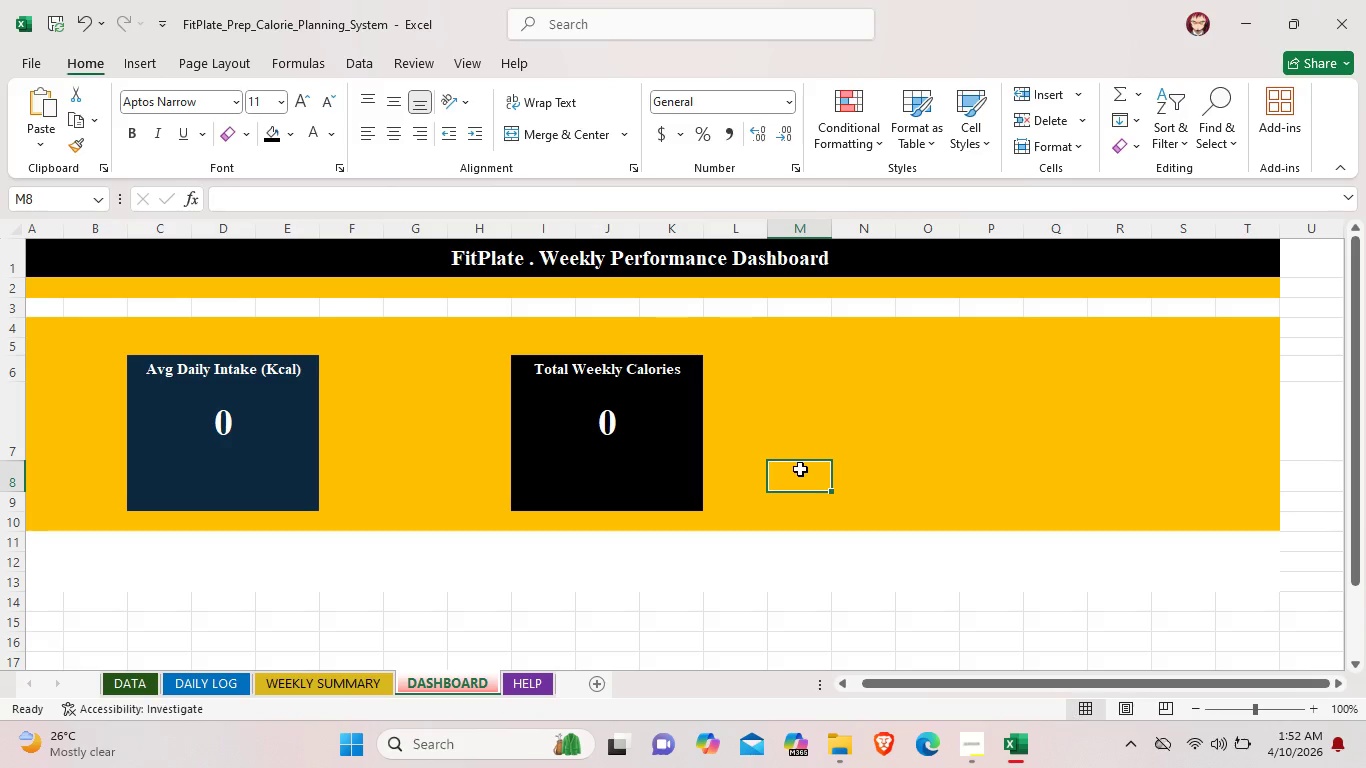 
left_click([834, 384])
 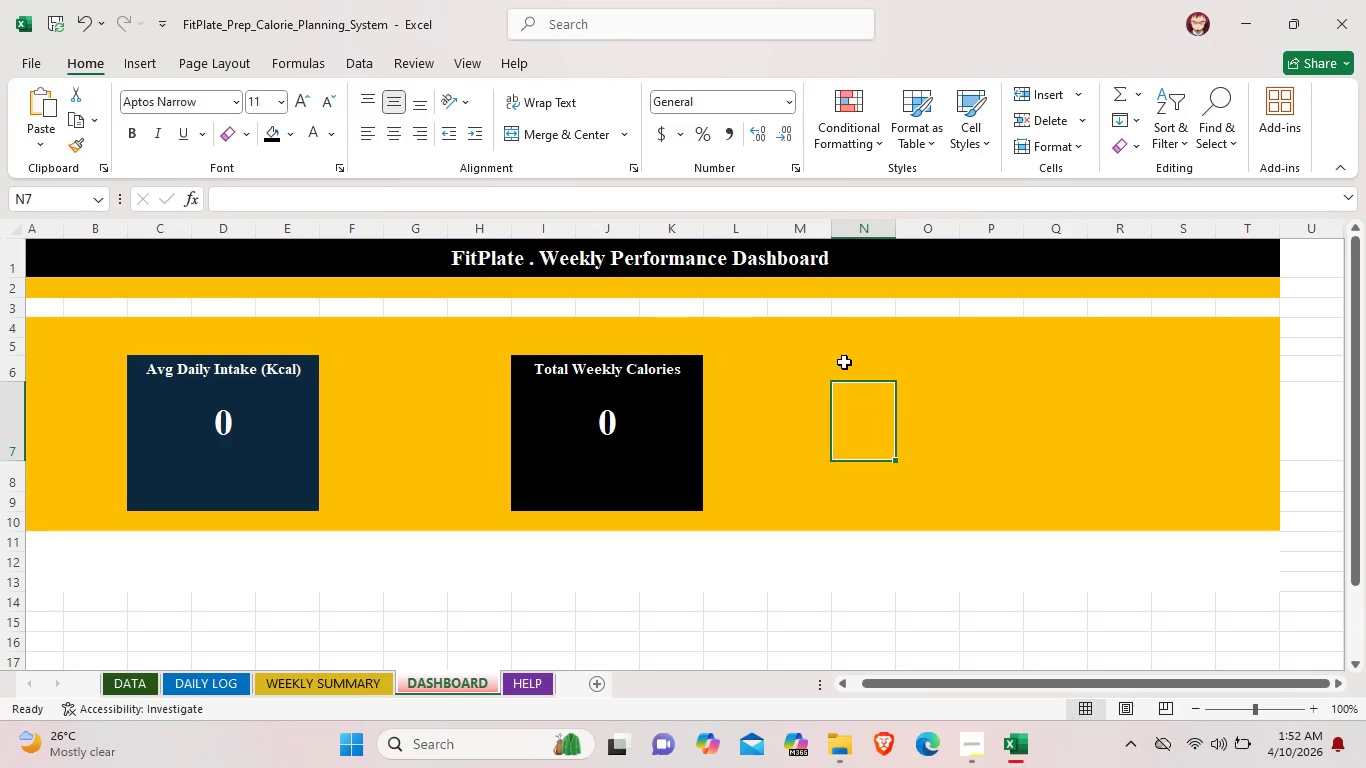 
left_click([844, 362])
 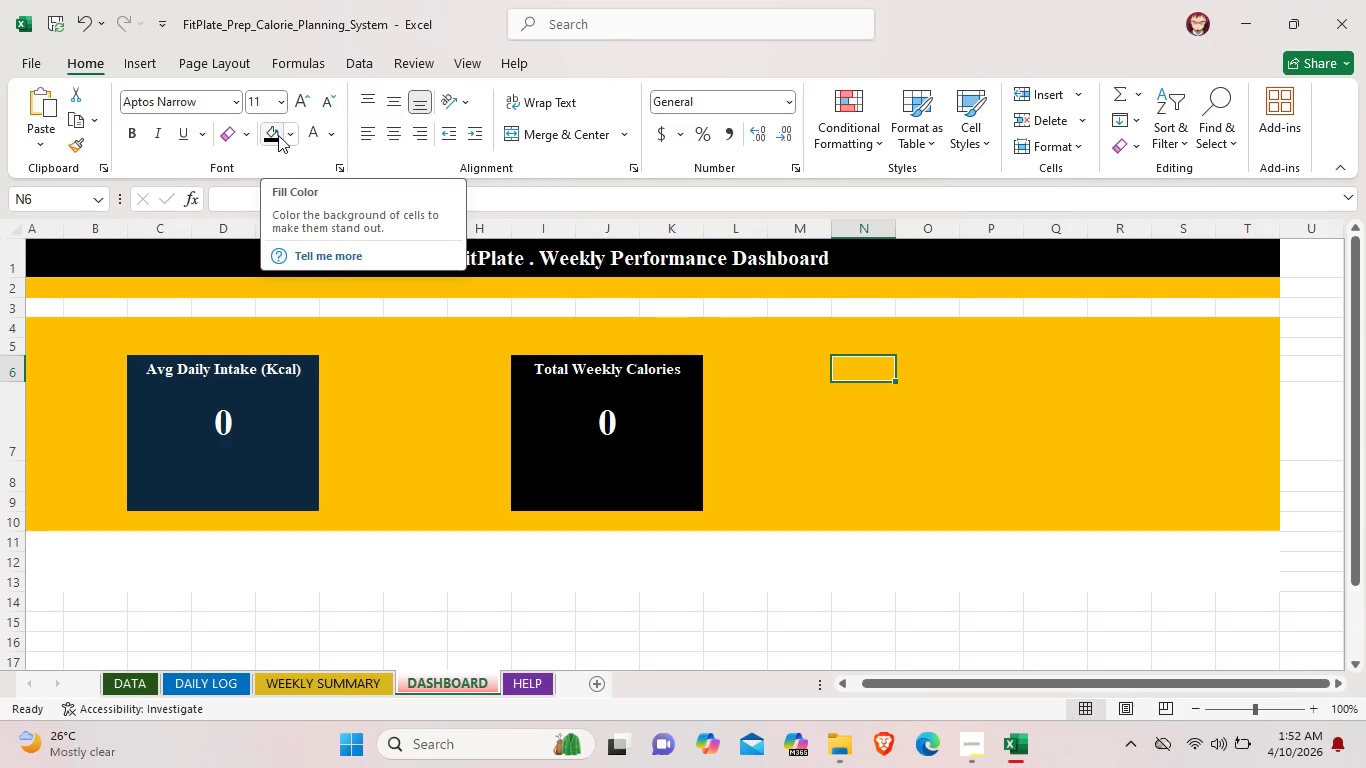 
left_click([287, 137])
 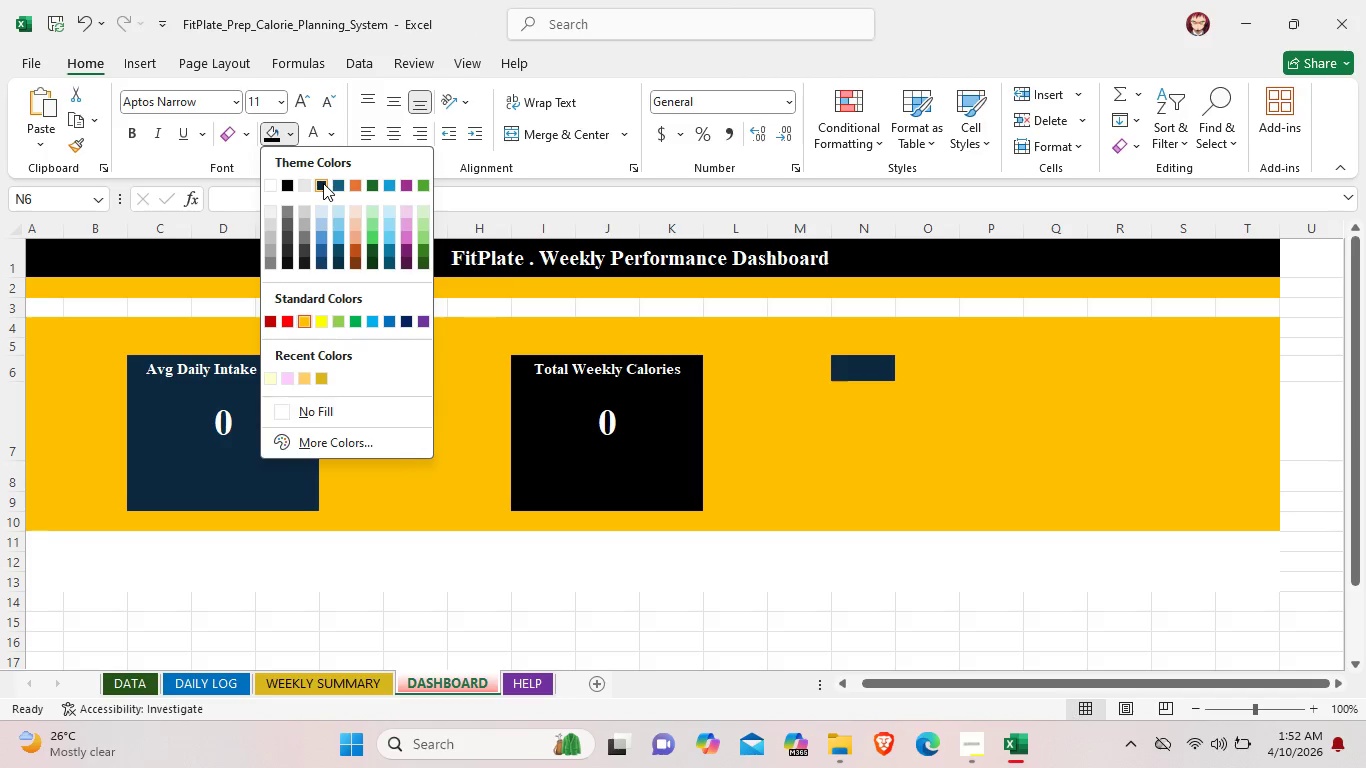 
left_click([963, 378])
 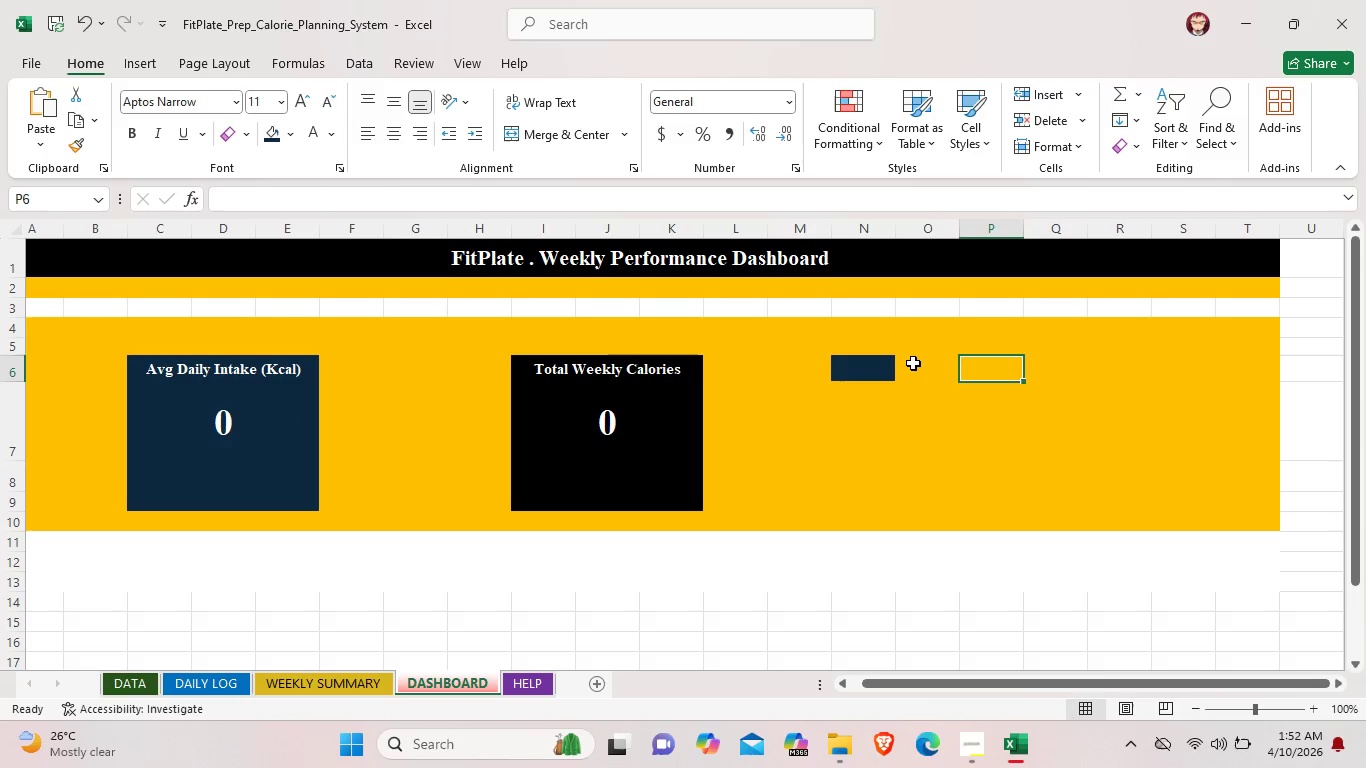 
left_click([917, 364])
 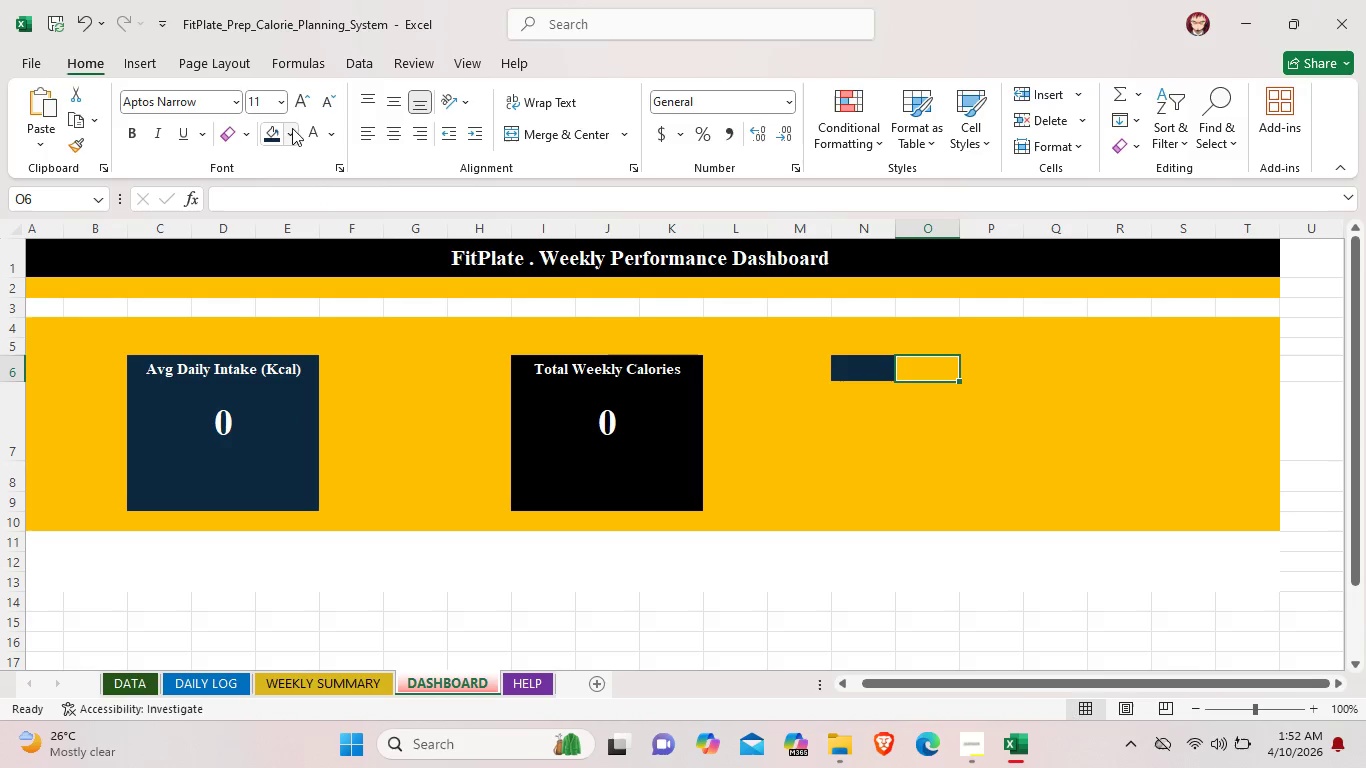 
left_click([275, 130])
 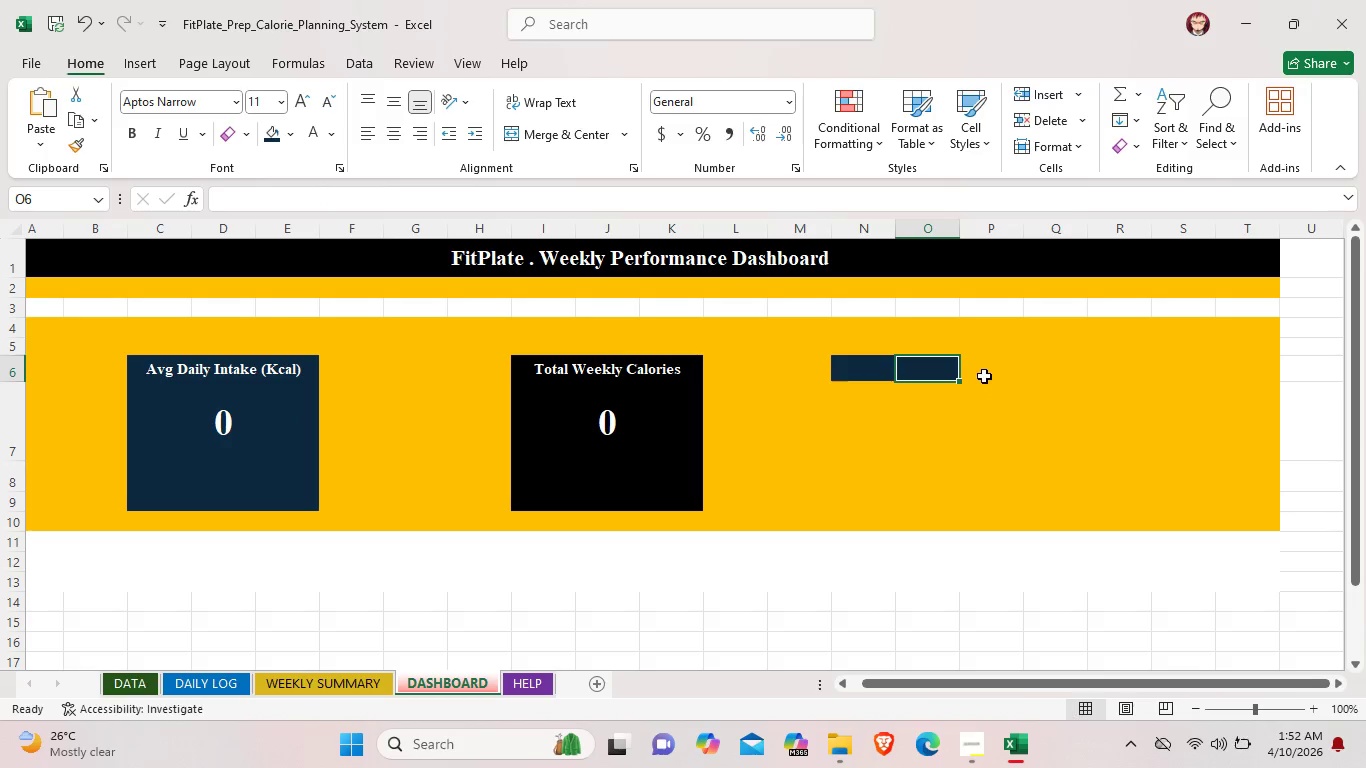 
left_click([994, 371])
 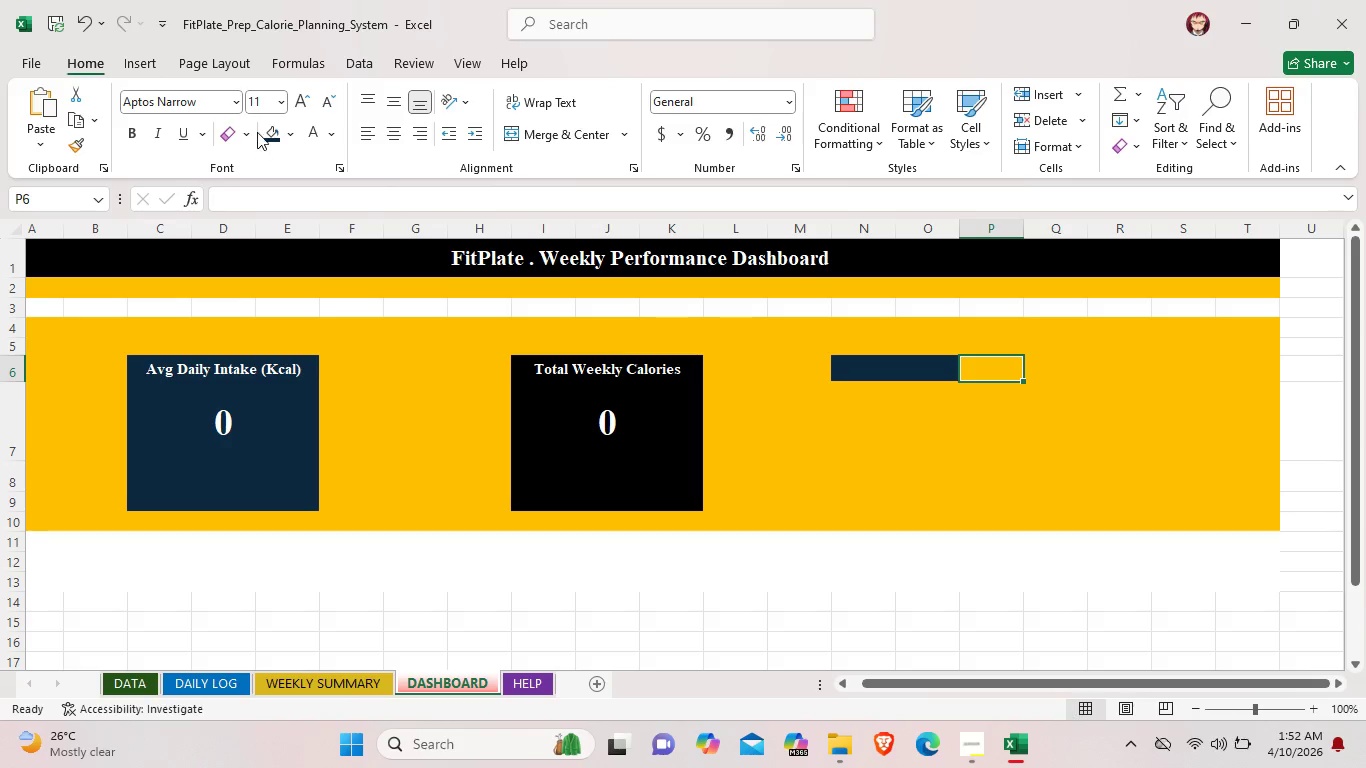 
left_click([273, 131])
 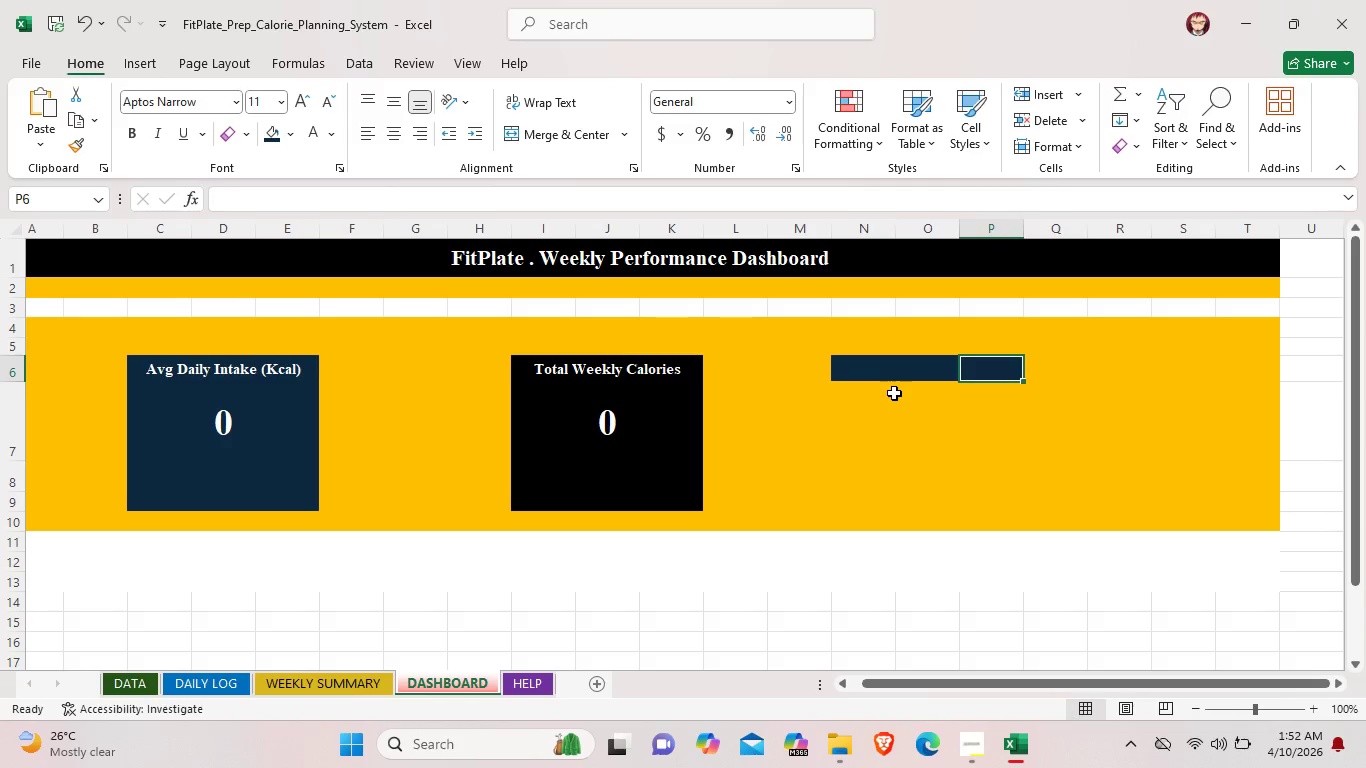 
left_click([892, 394])
 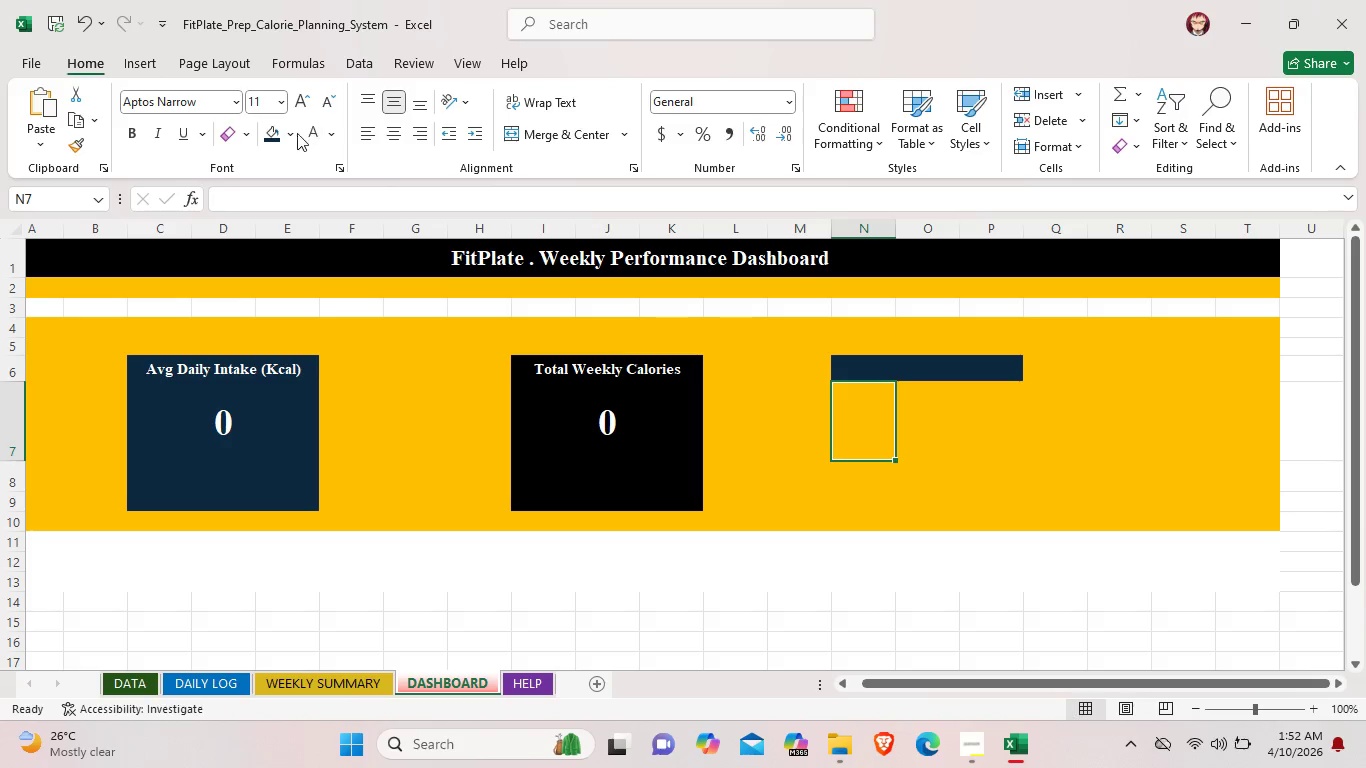 
left_click([272, 133])
 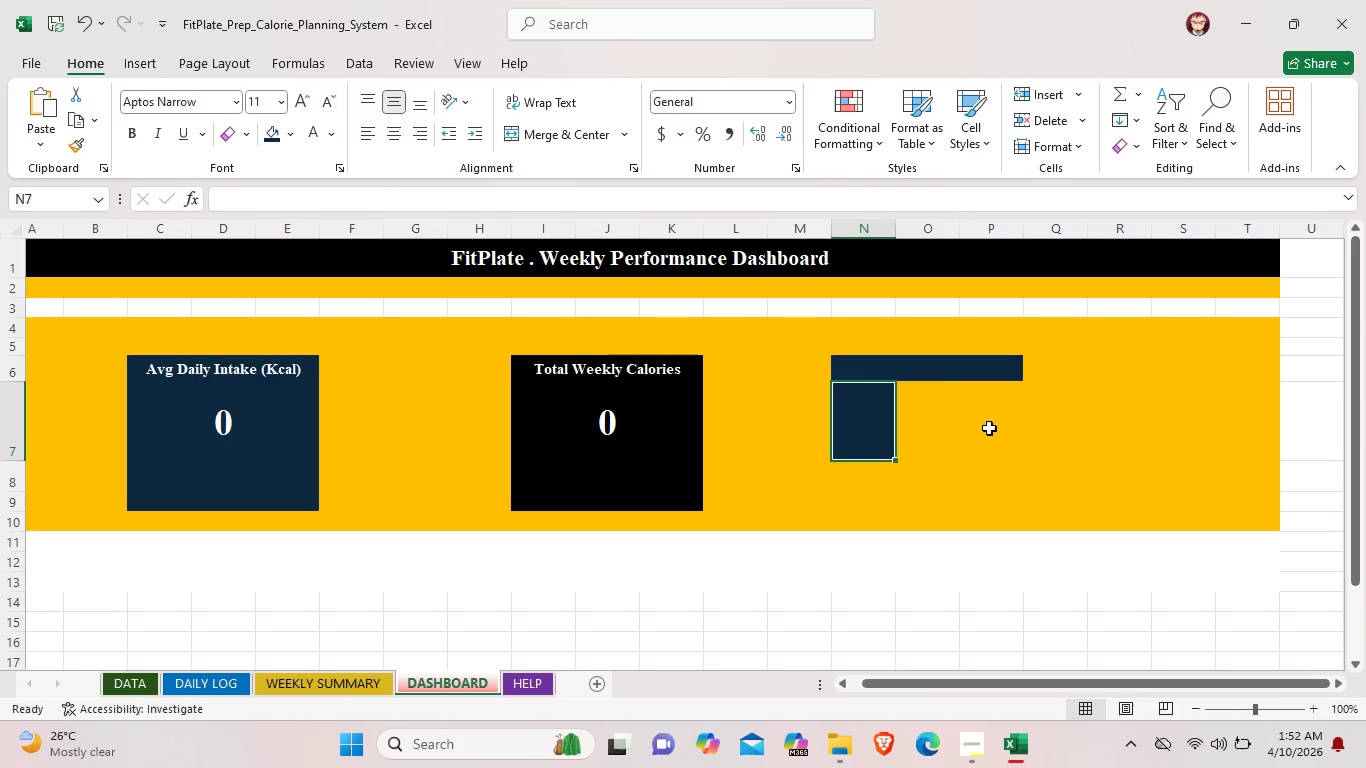 
left_click([956, 421])
 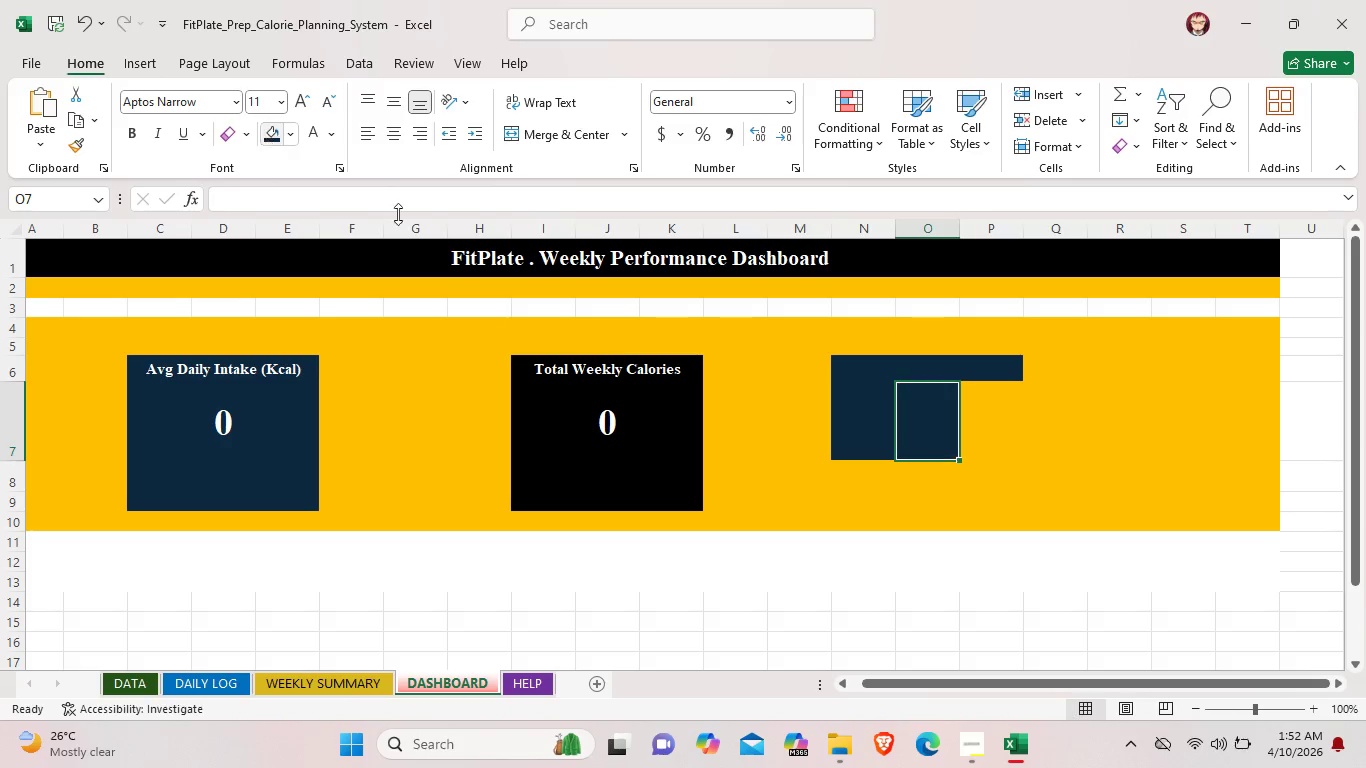 
left_click([1019, 442])
 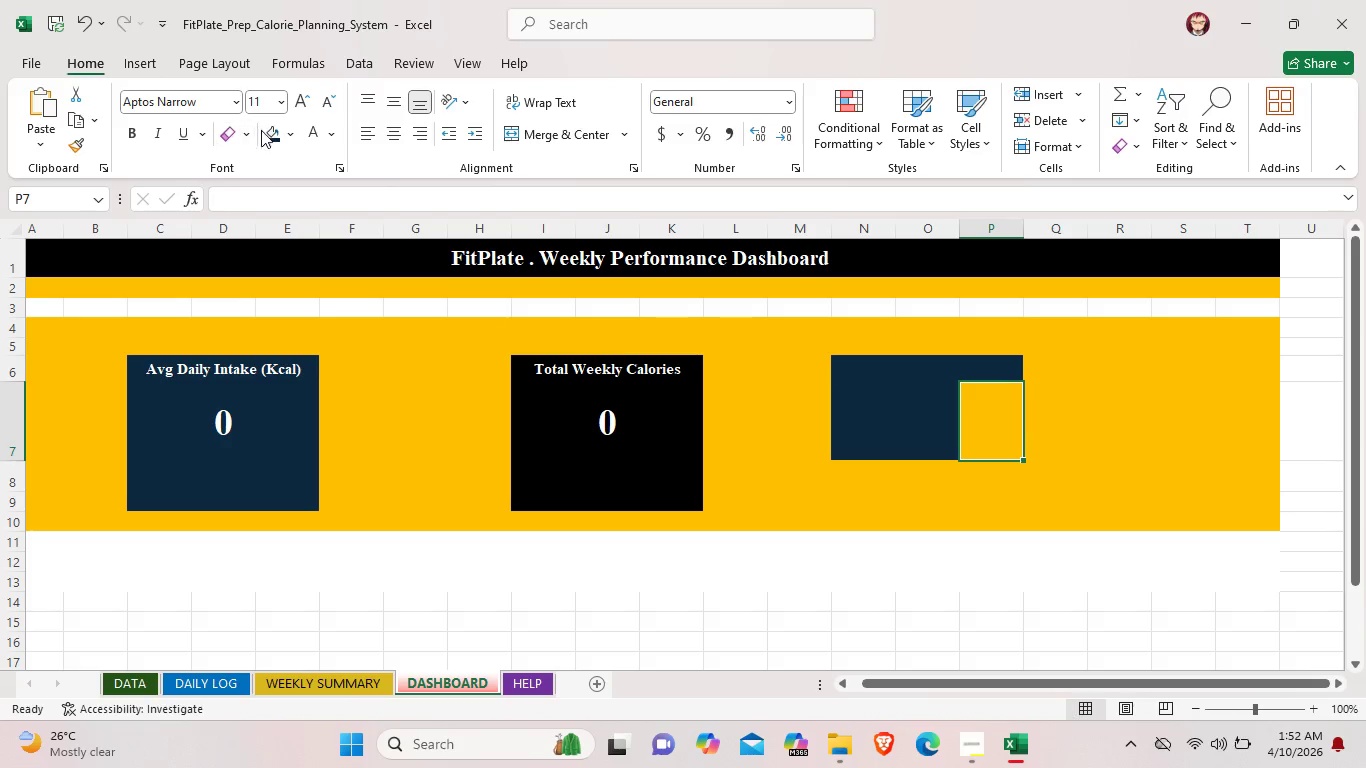 
left_click([268, 135])
 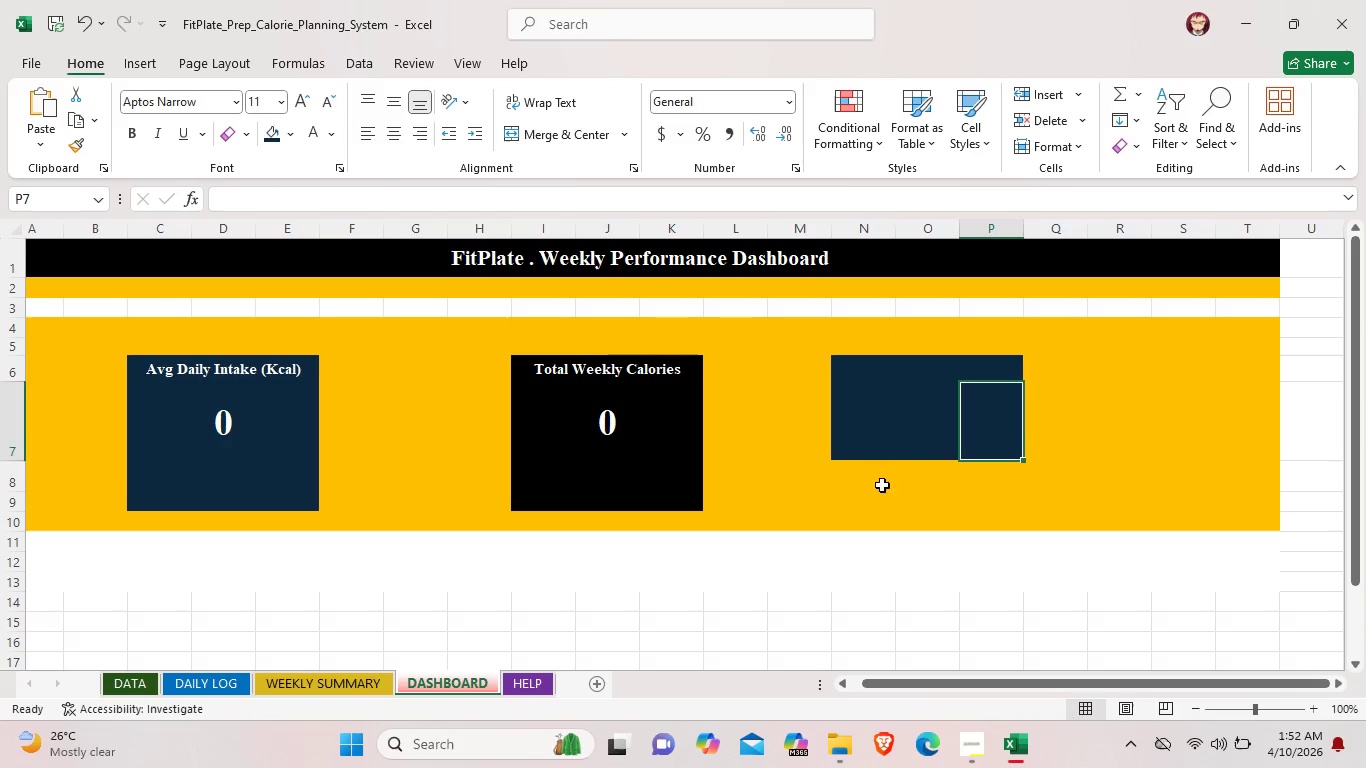 
left_click([854, 475])
 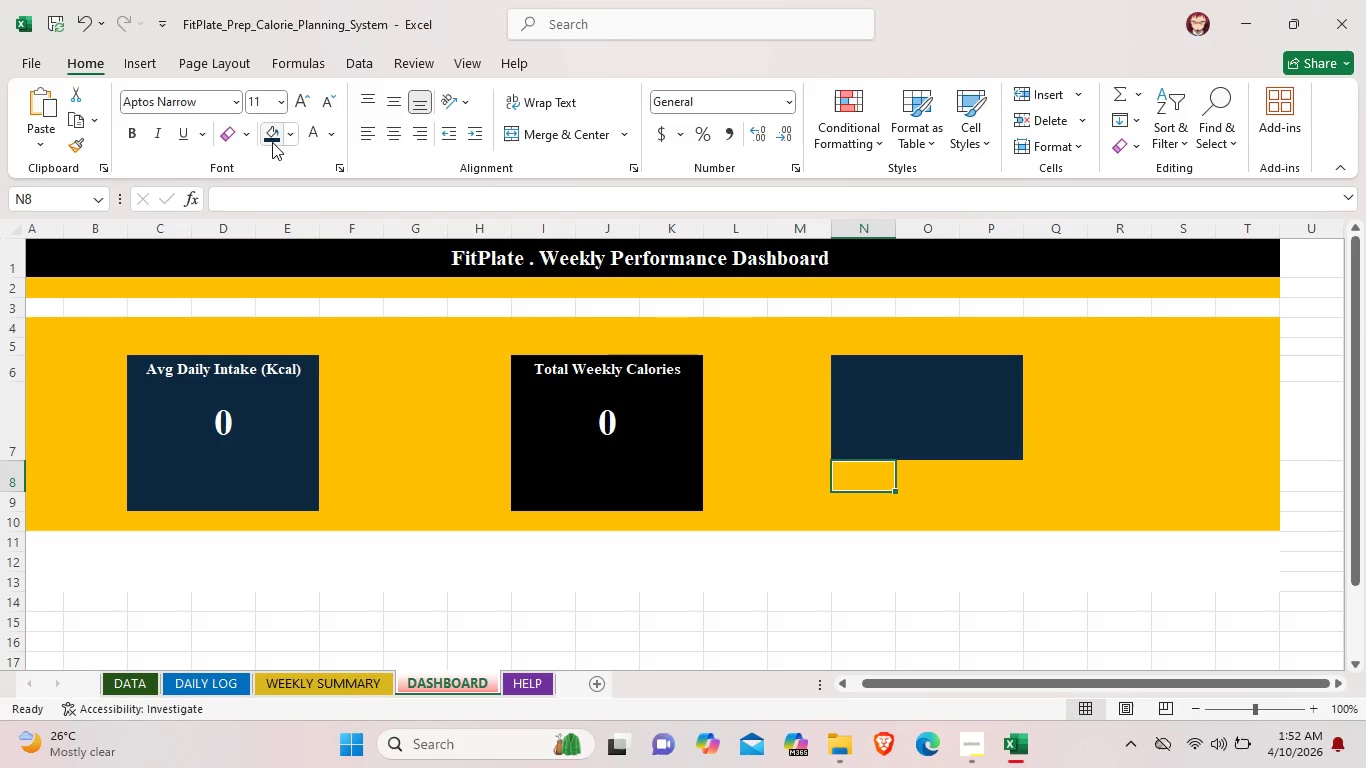 
left_click([270, 142])
 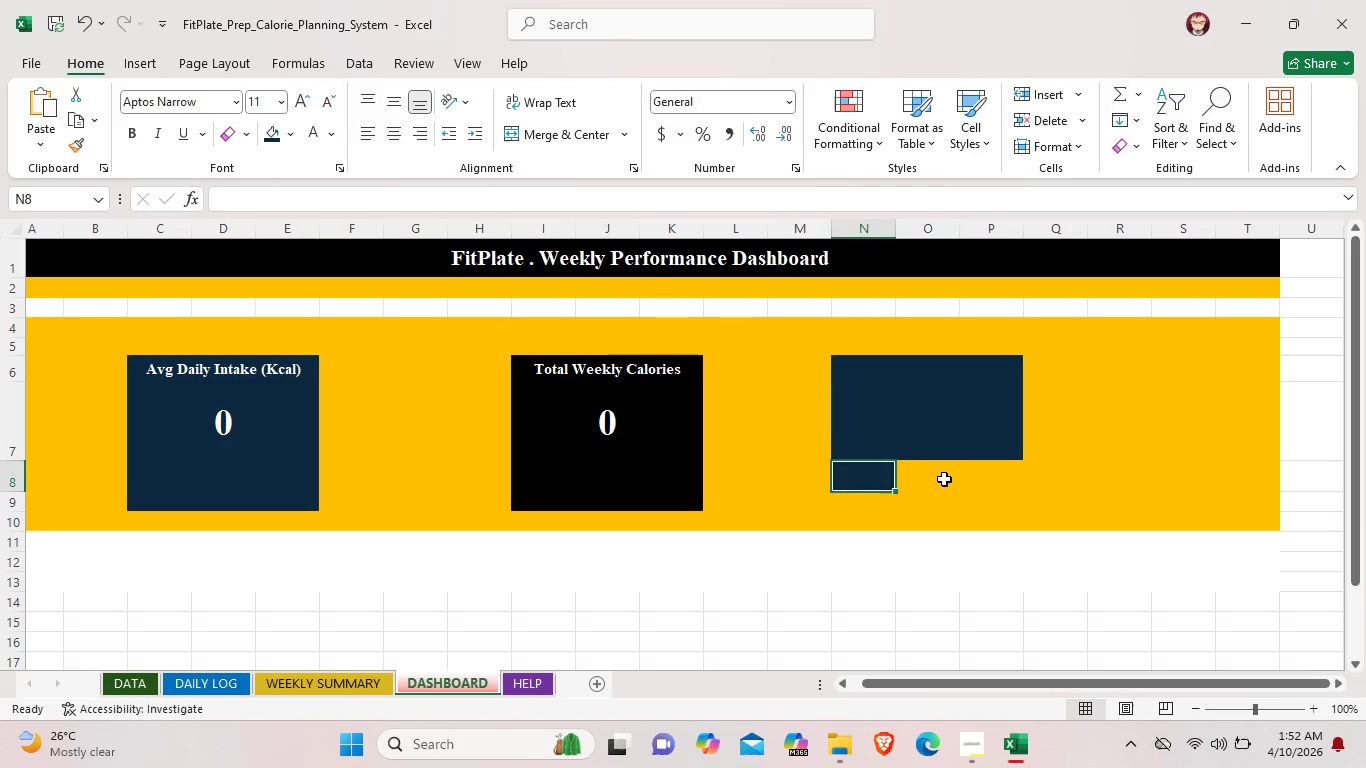 
left_click([944, 479])
 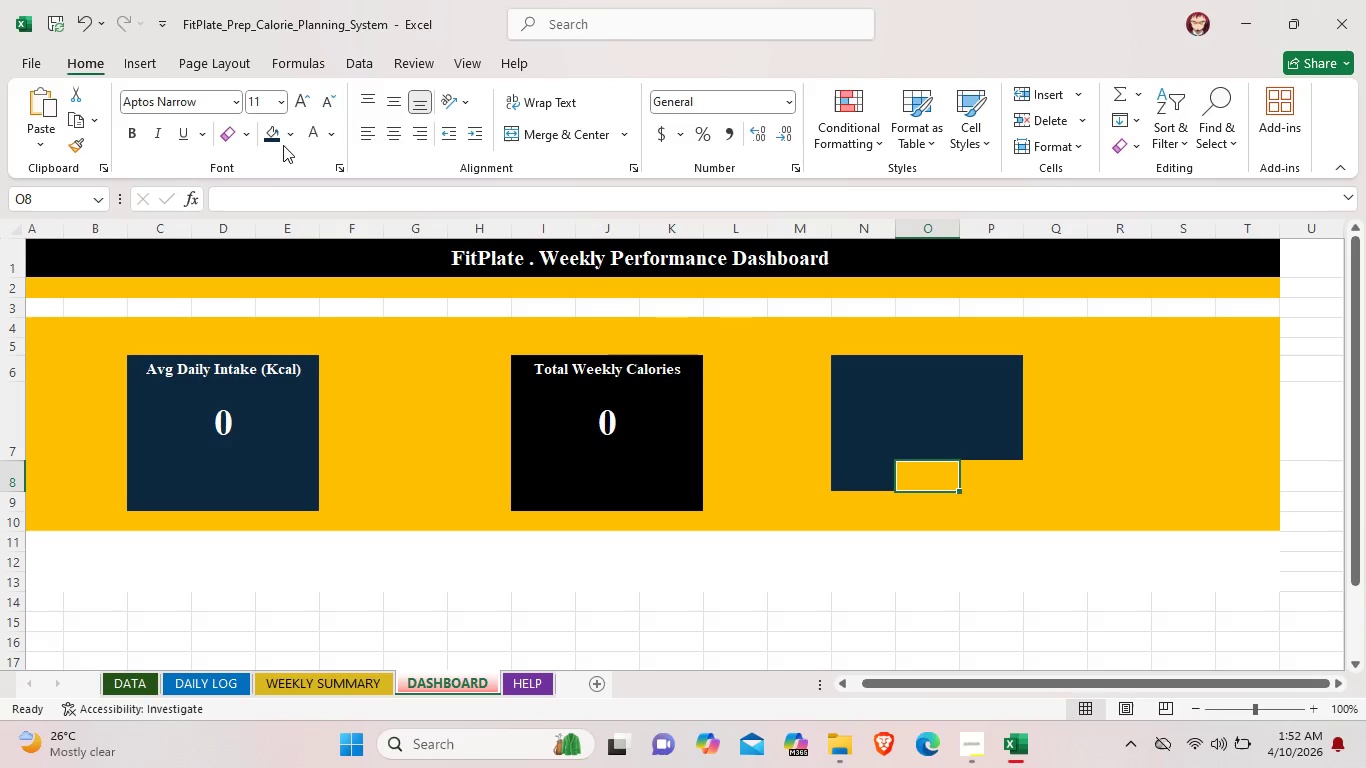 
left_click([272, 142])
 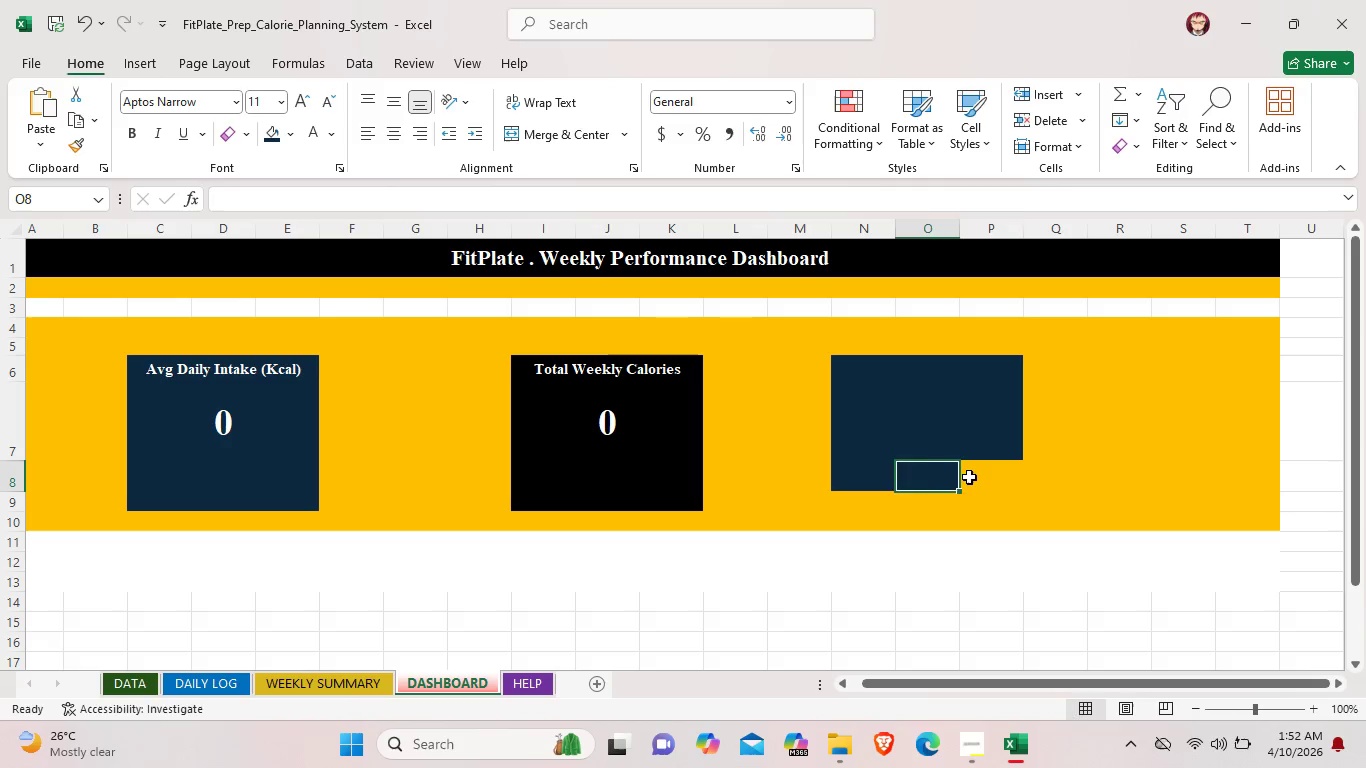 
left_click([970, 482])
 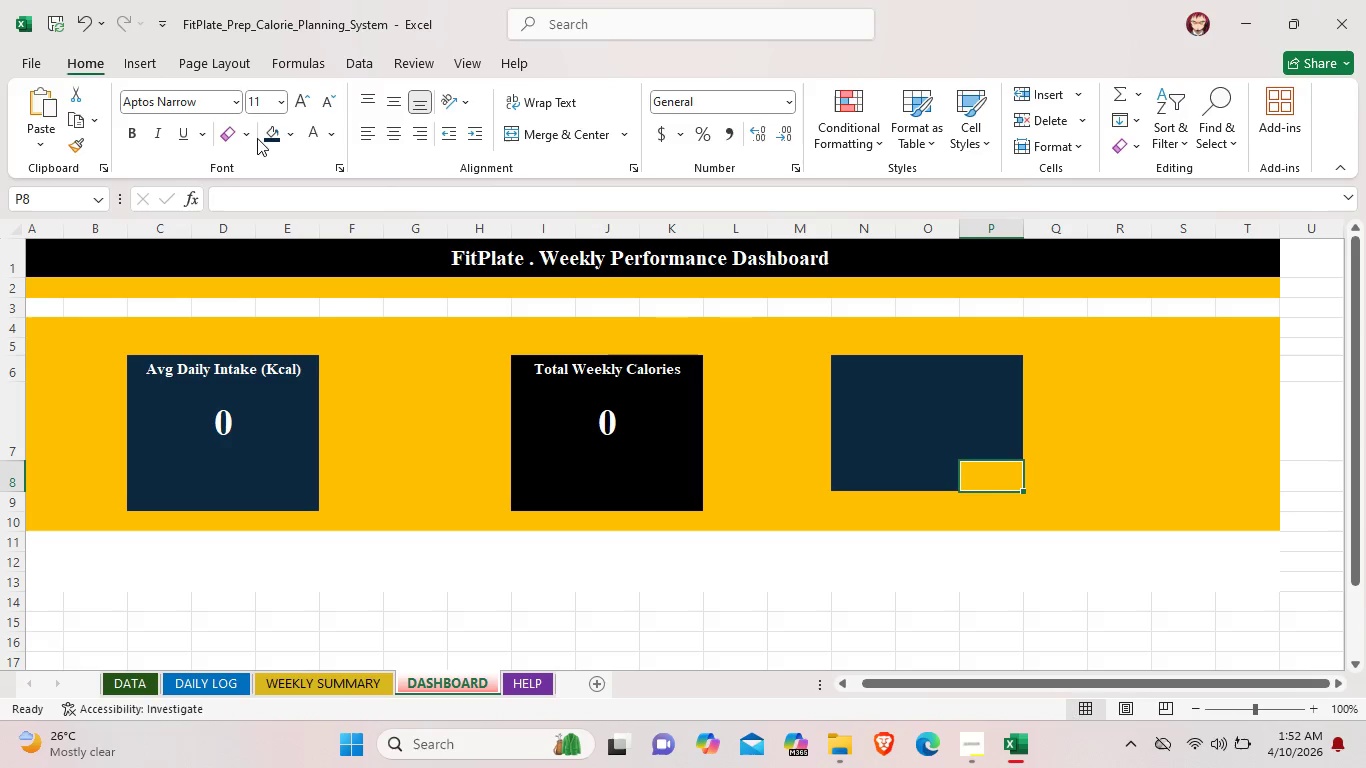 
left_click([264, 138])
 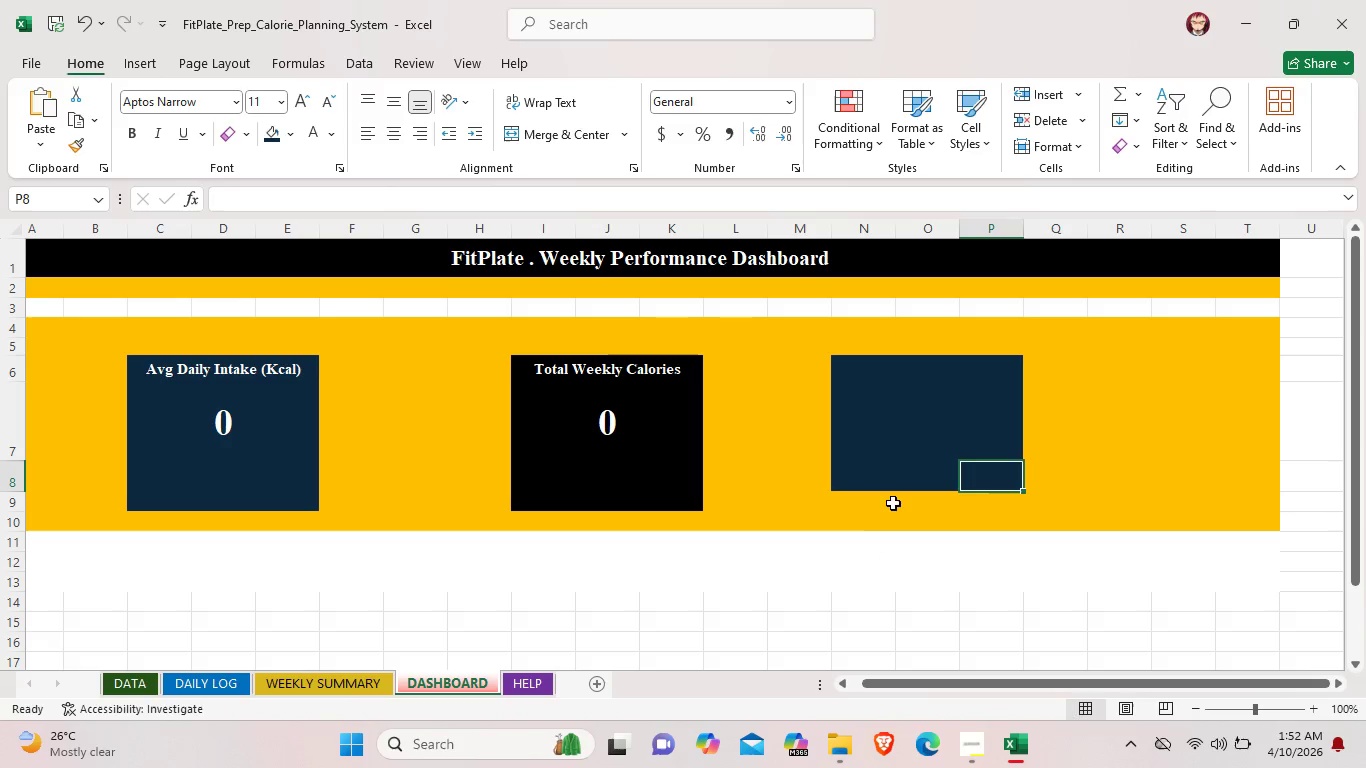 
left_click([877, 499])
 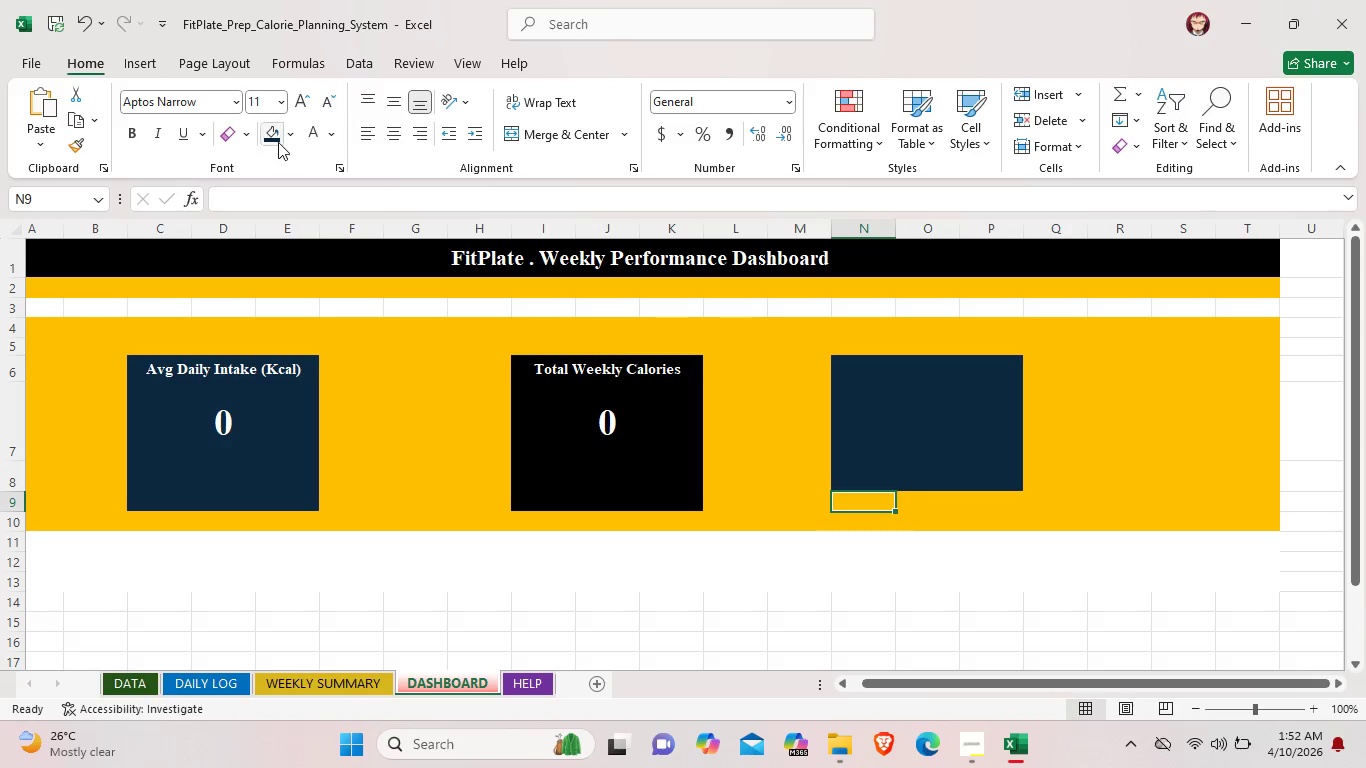 
left_click([276, 138])
 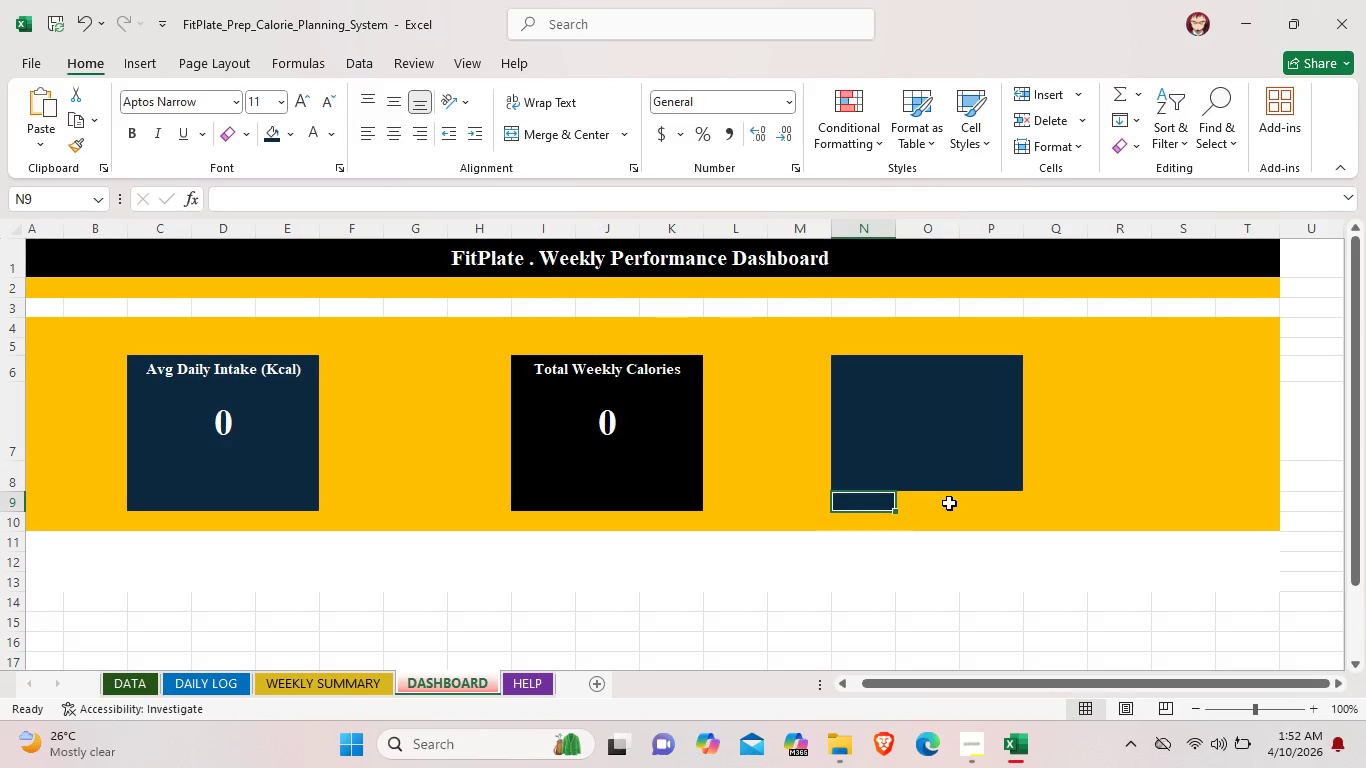 
left_click([941, 503])
 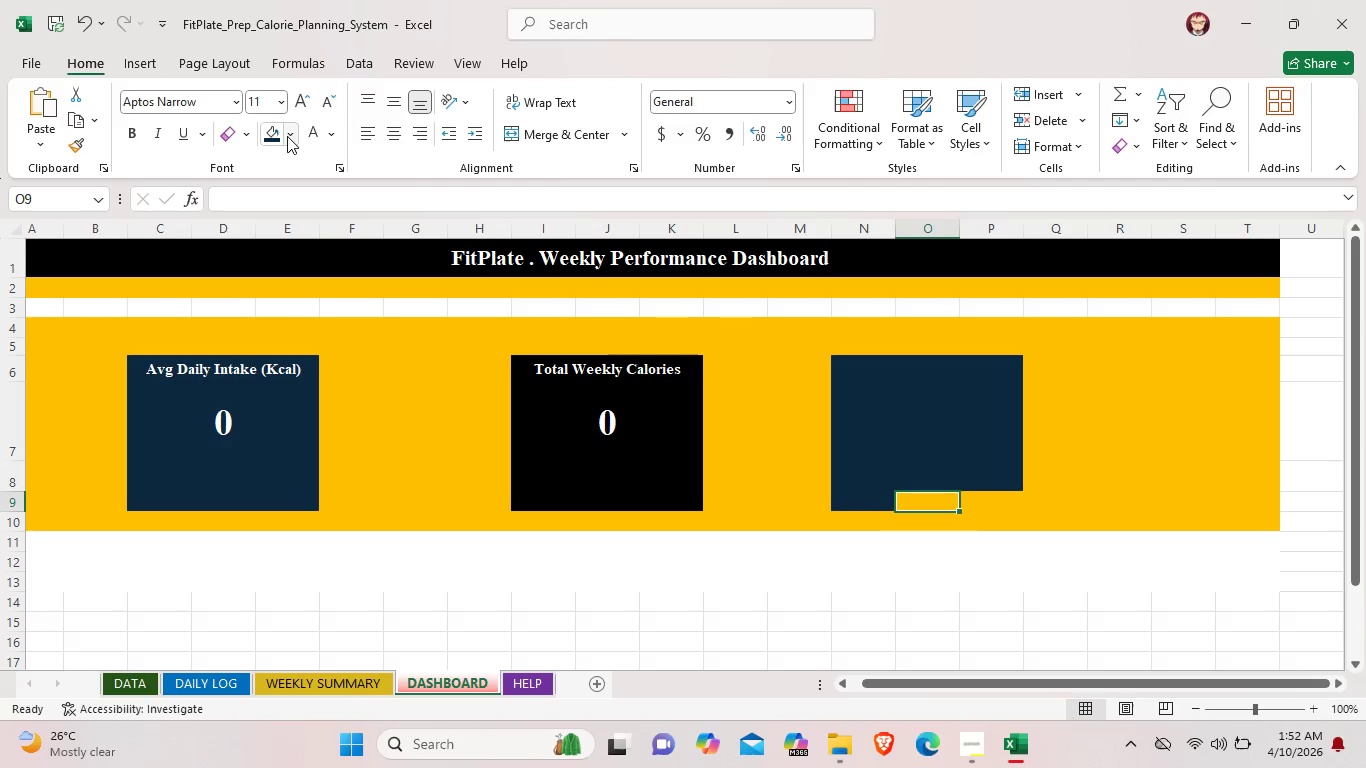 
left_click([278, 135])
 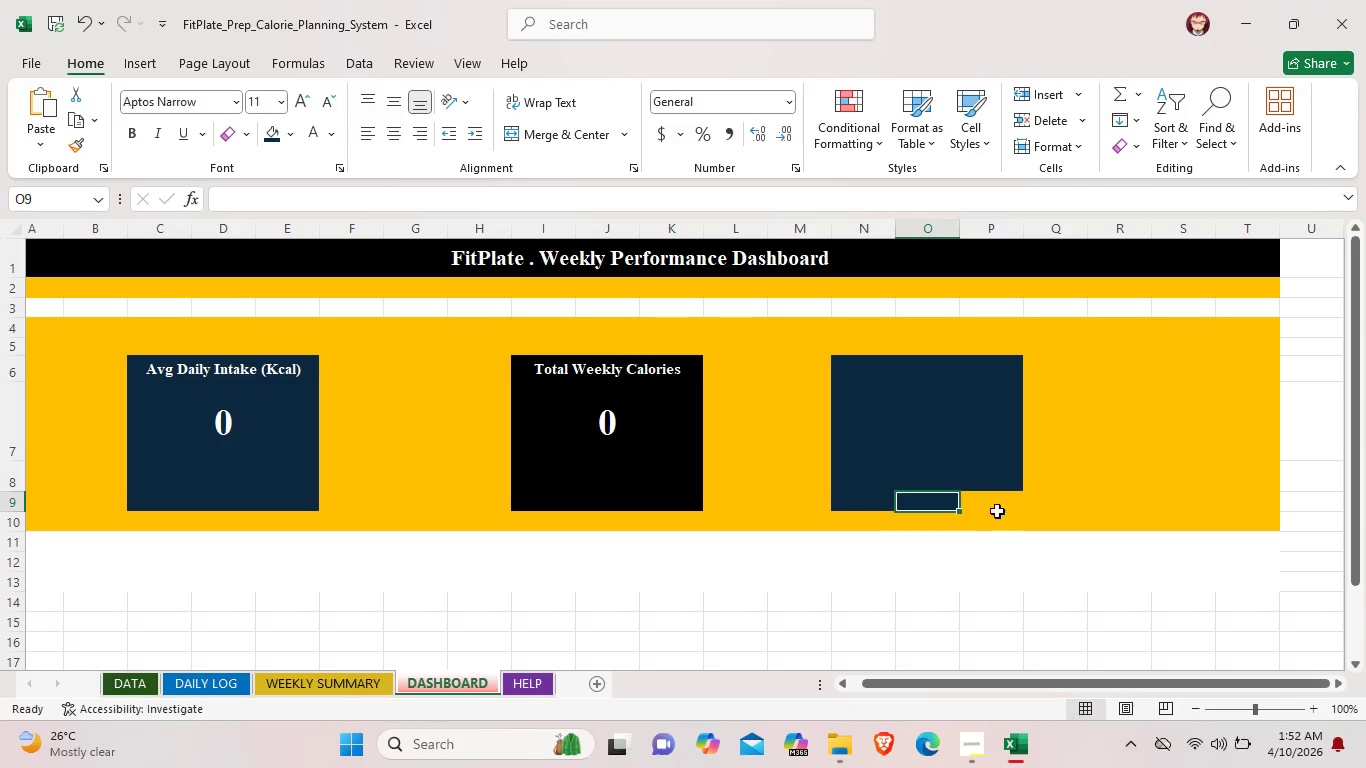 
left_click([993, 501])
 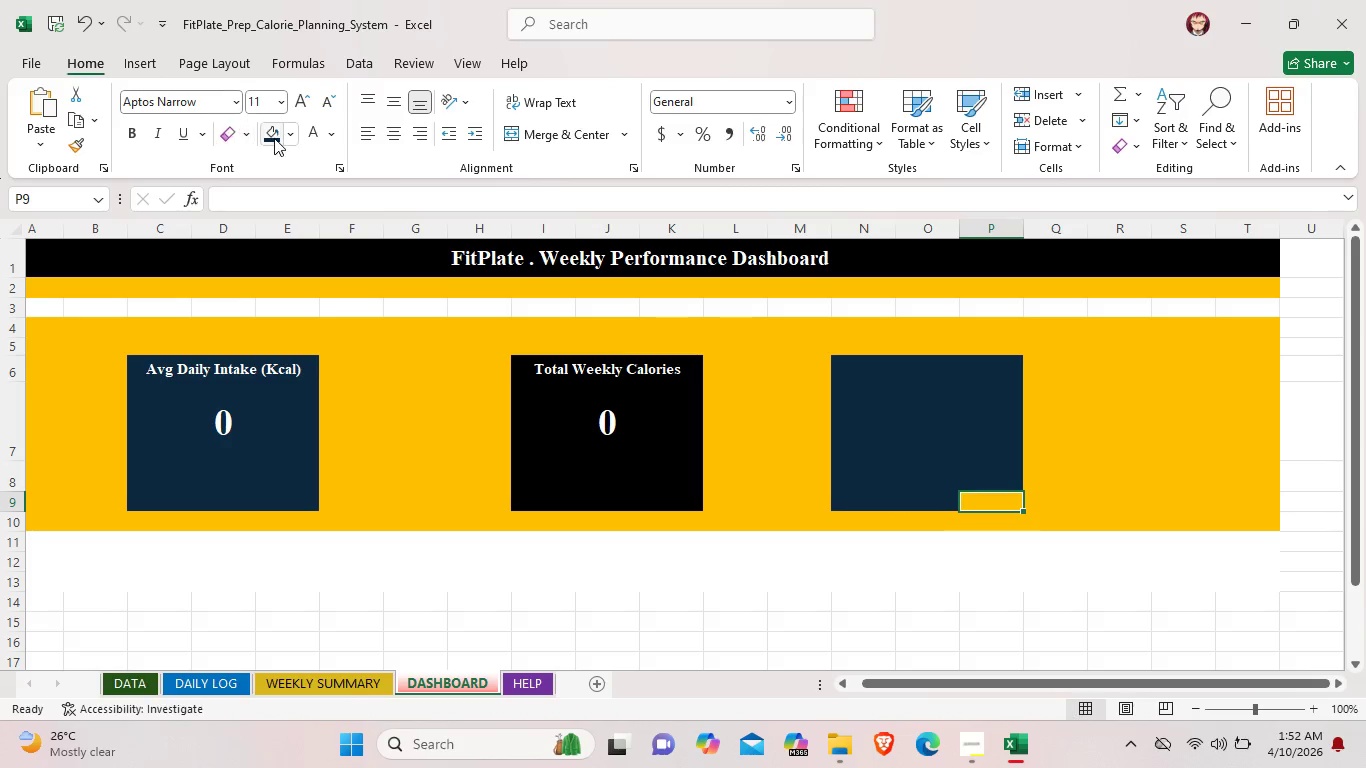 
left_click([274, 138])
 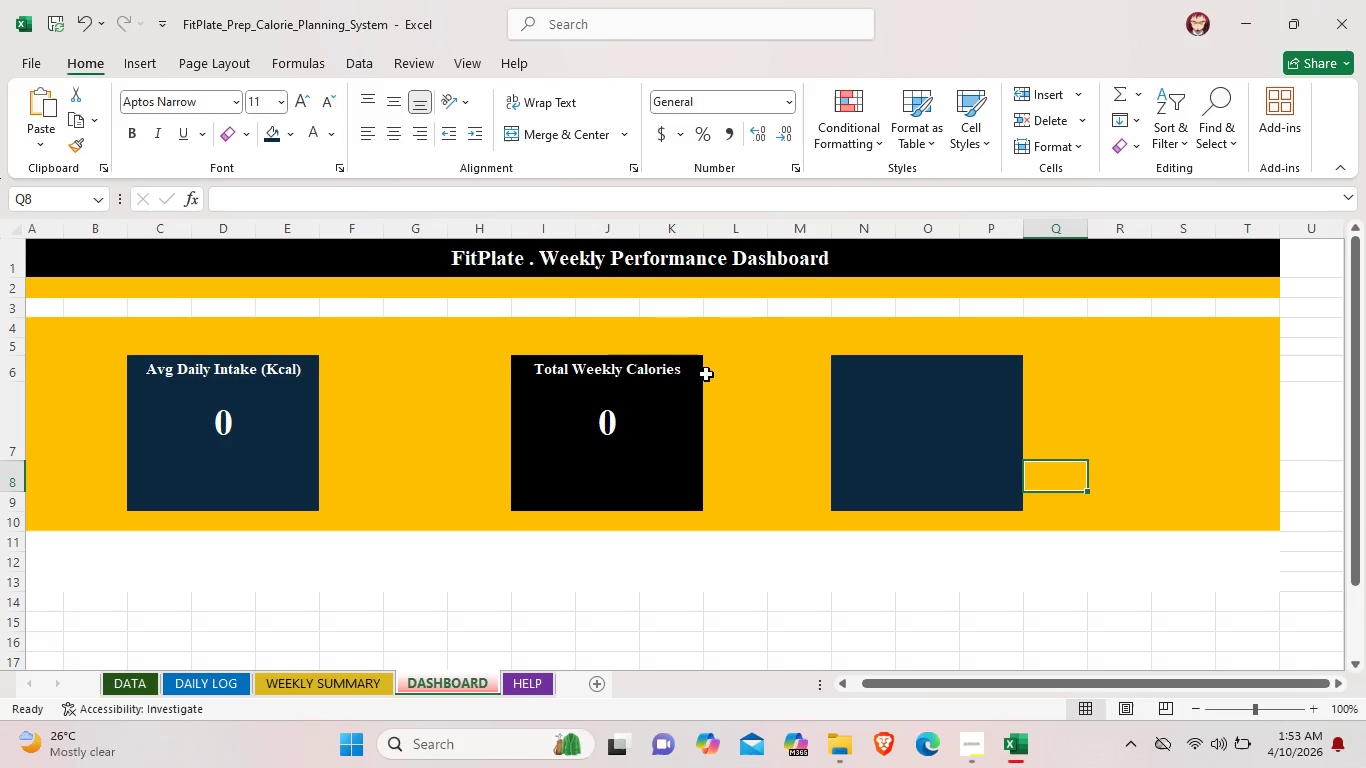 
left_click([671, 367])
 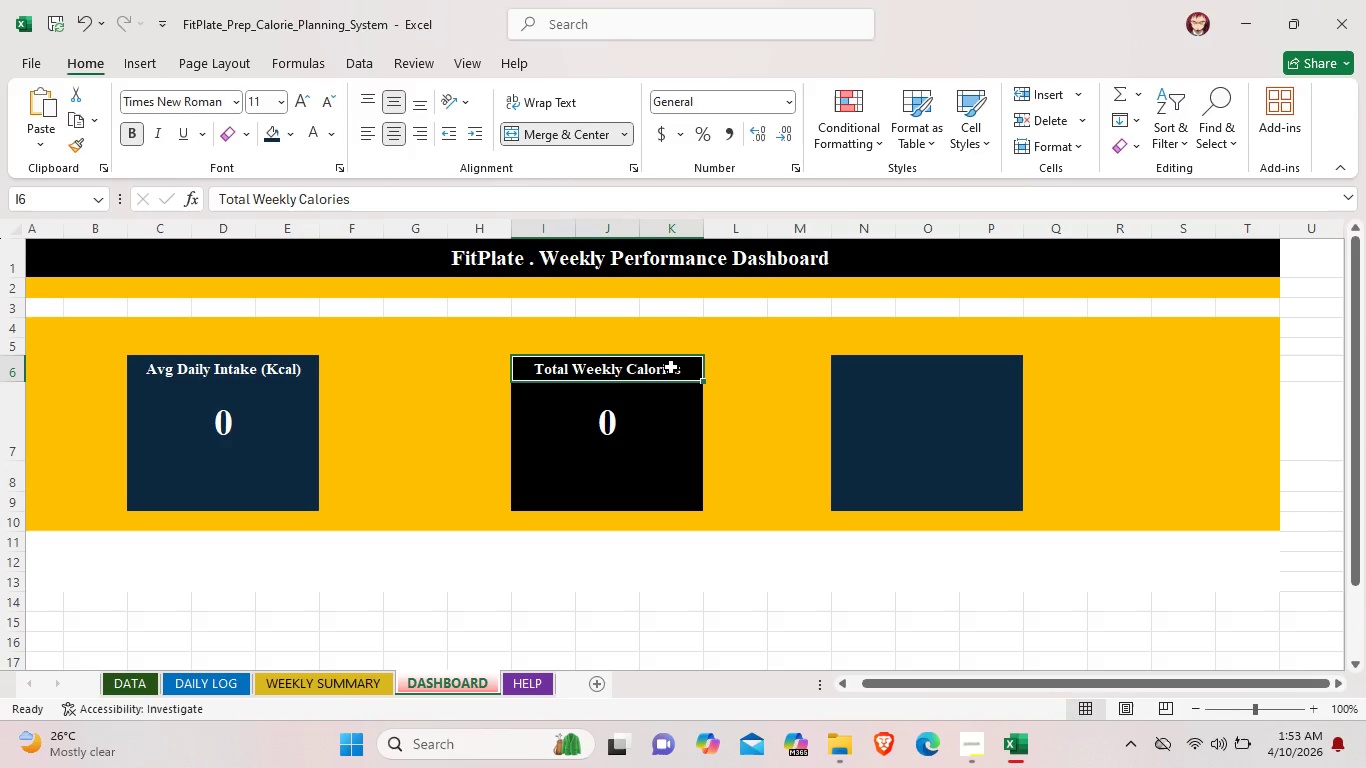 
right_click([671, 367])
 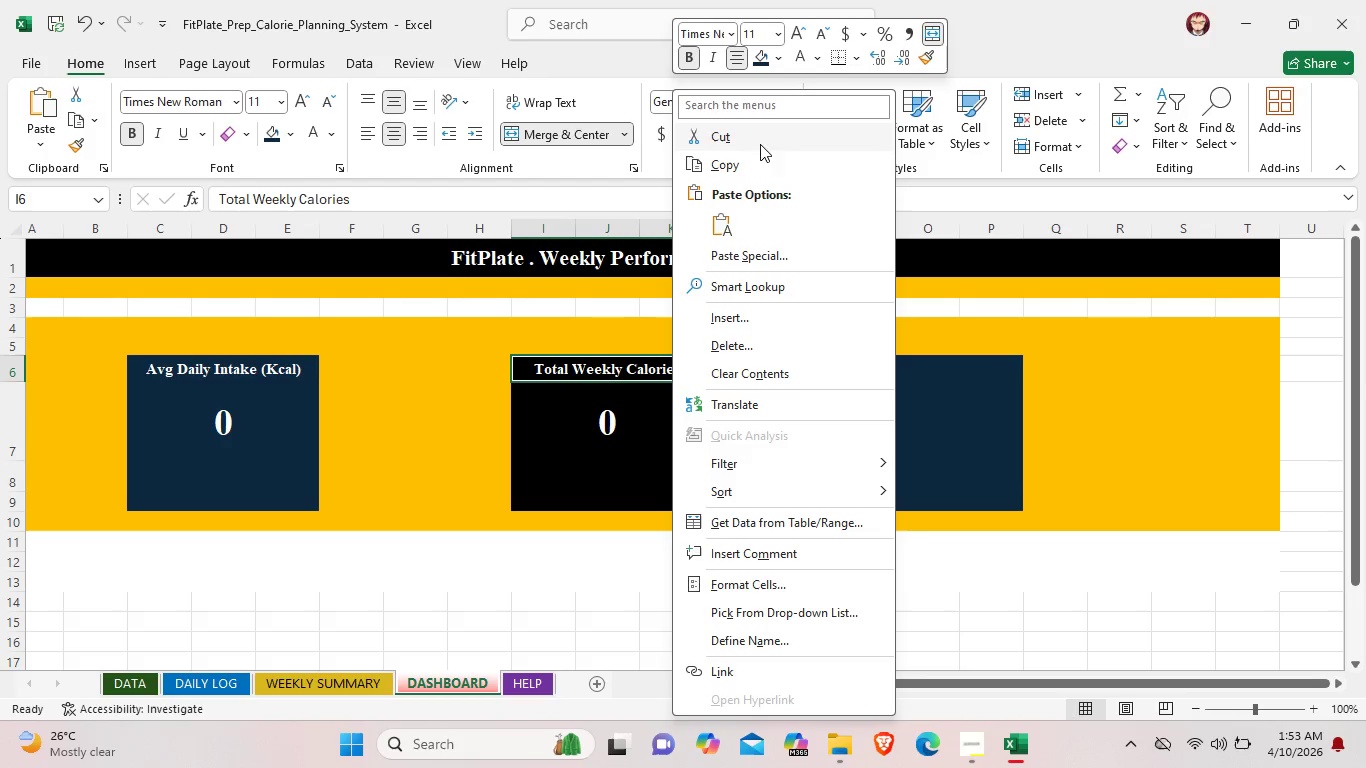 
left_click([760, 173])
 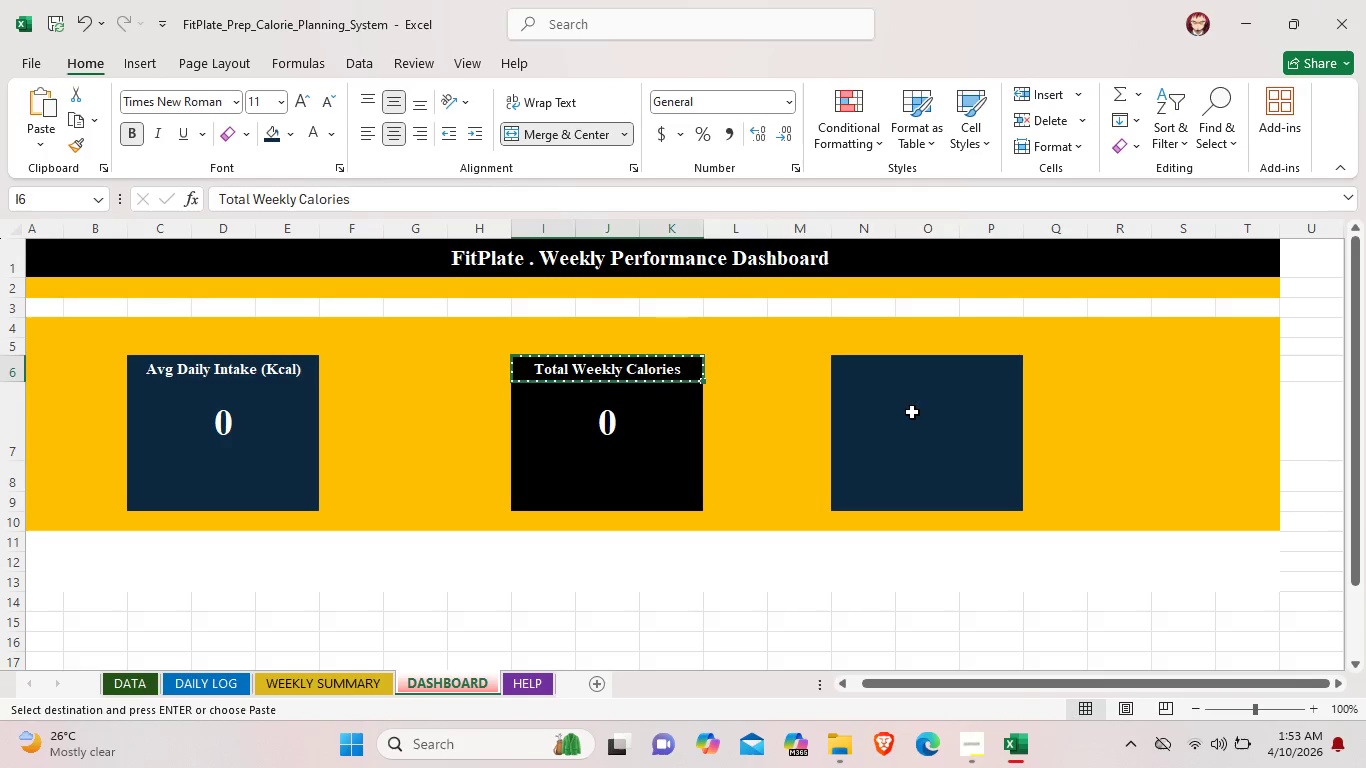 
left_click([912, 412])
 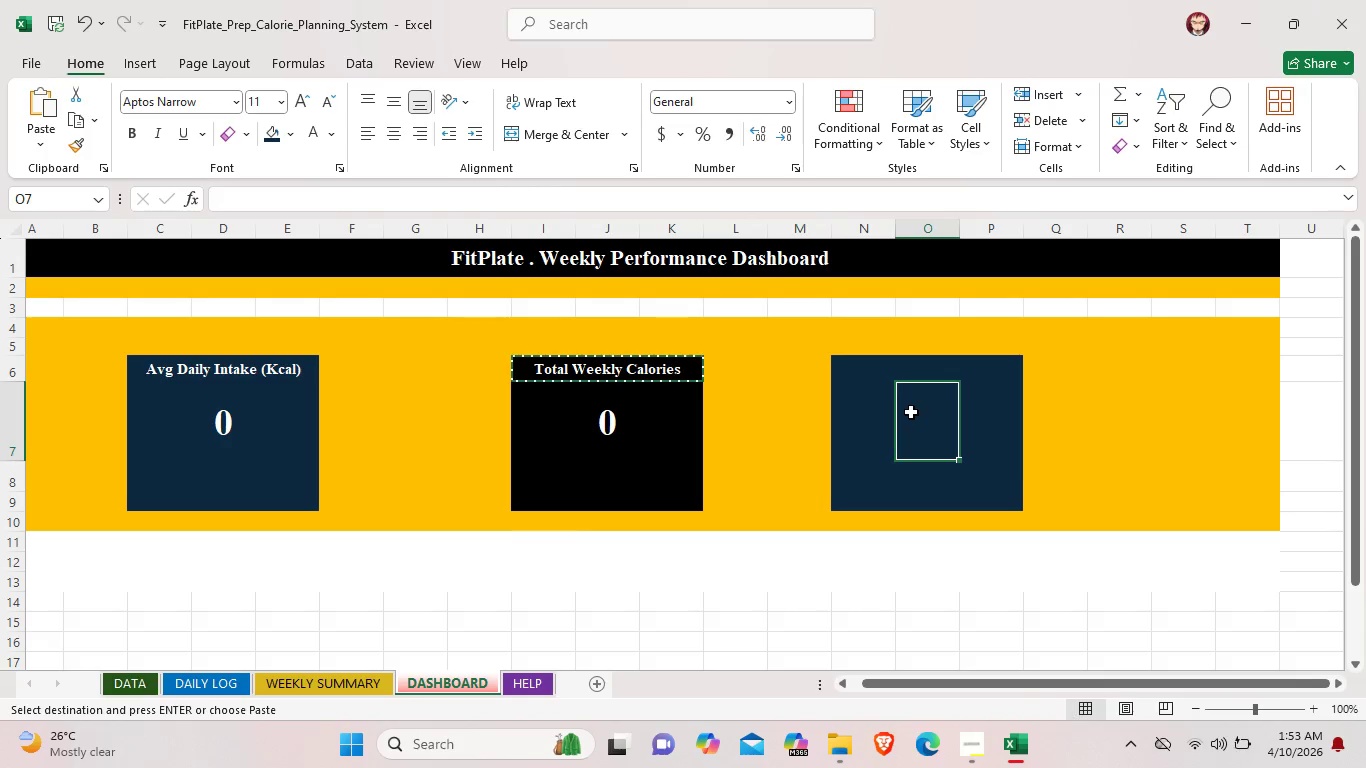 
hold_key(key=ControlLeft, duration=0.55)
 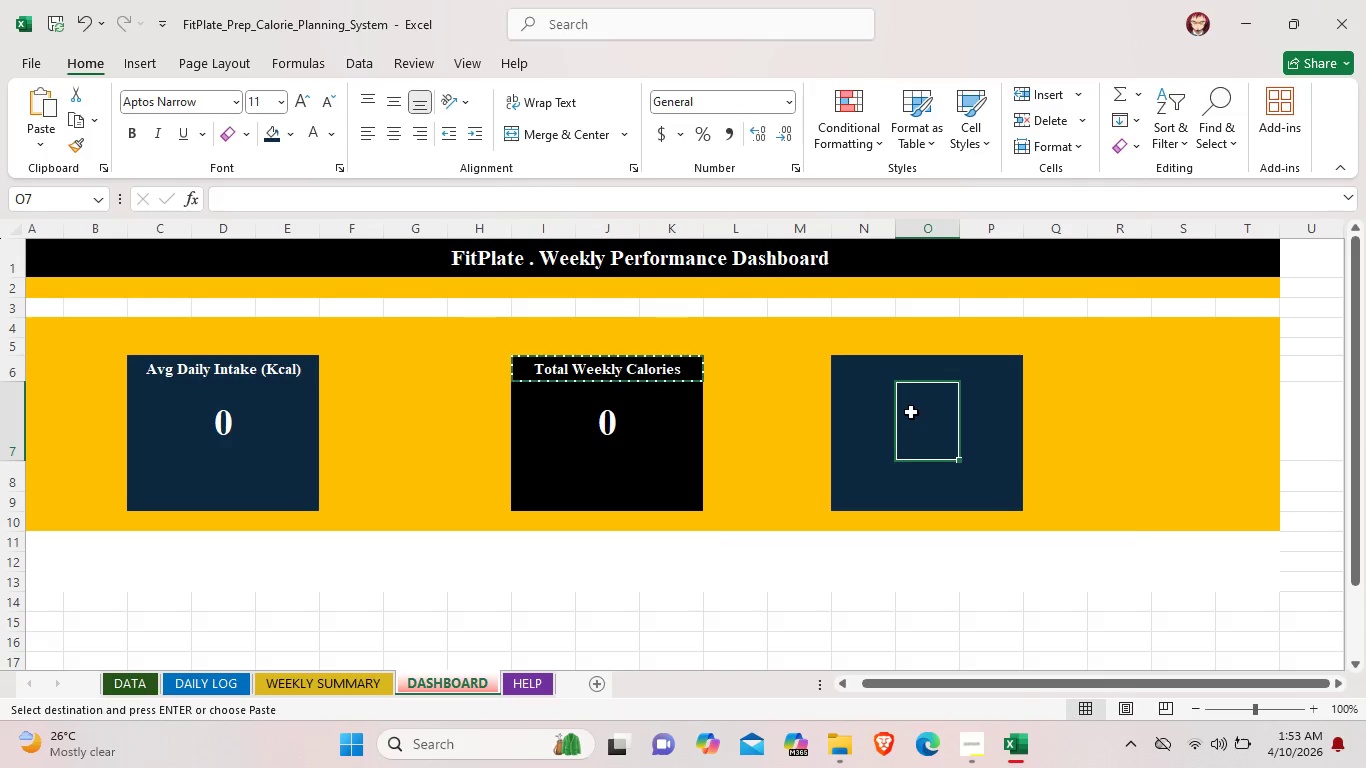 
right_click([911, 412])
 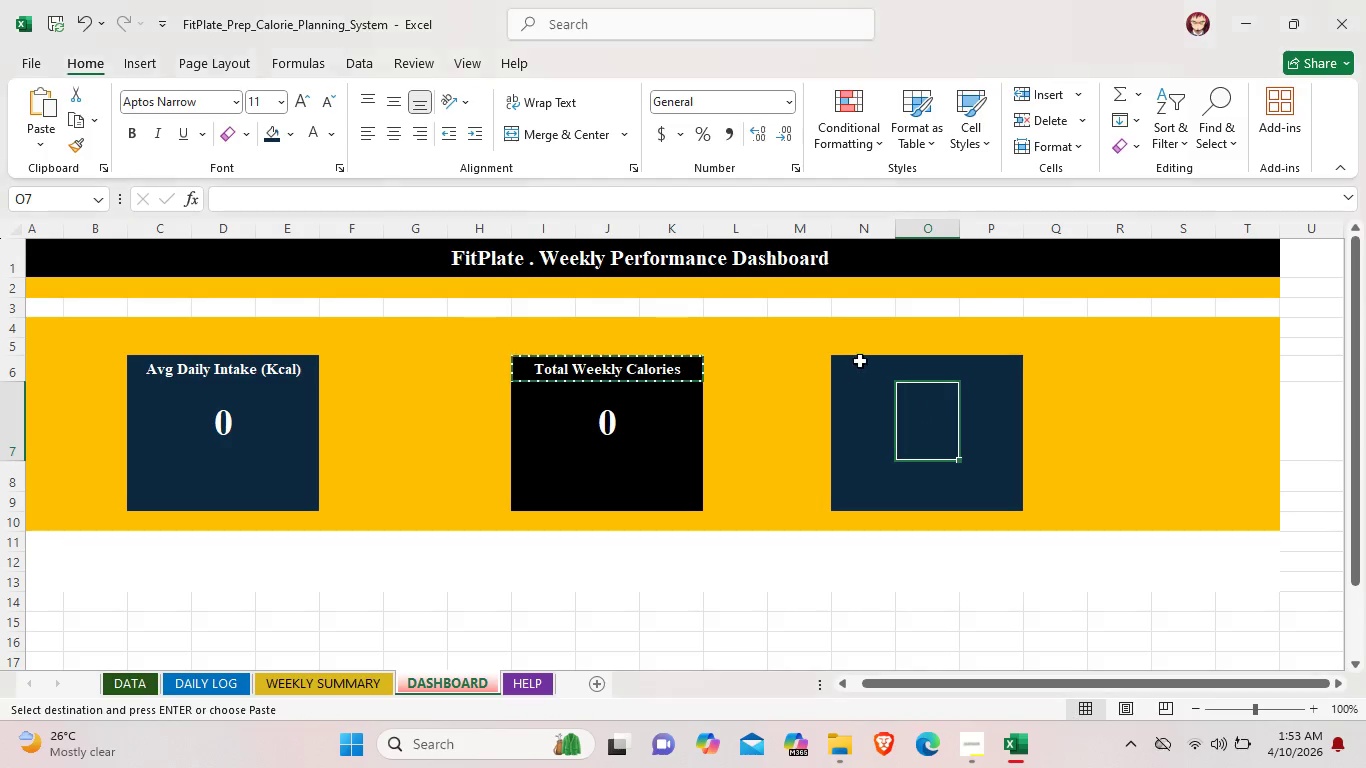 
double_click([871, 365])
 